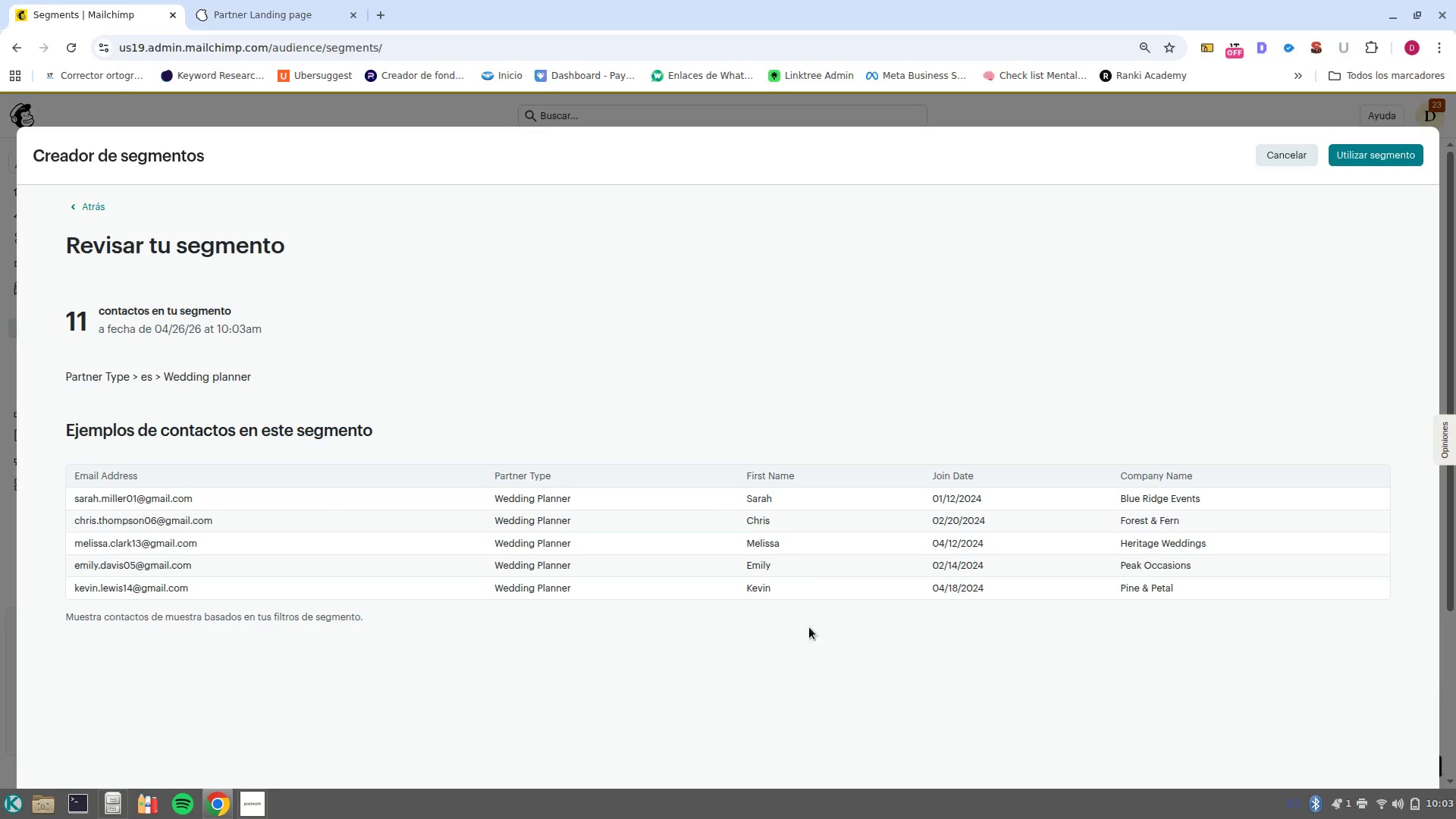 
left_click([1383, 163])
 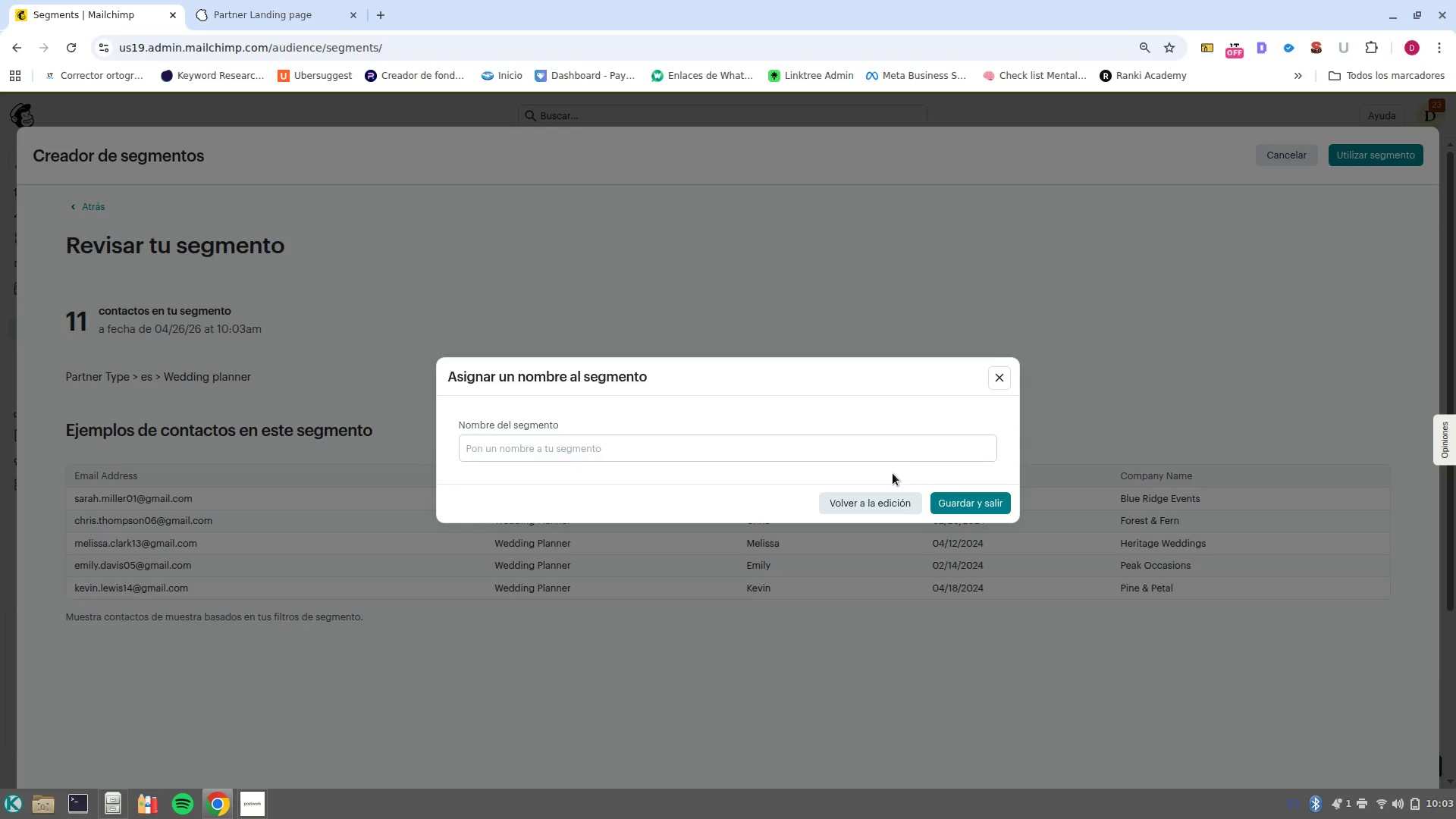 
left_click([823, 425])
 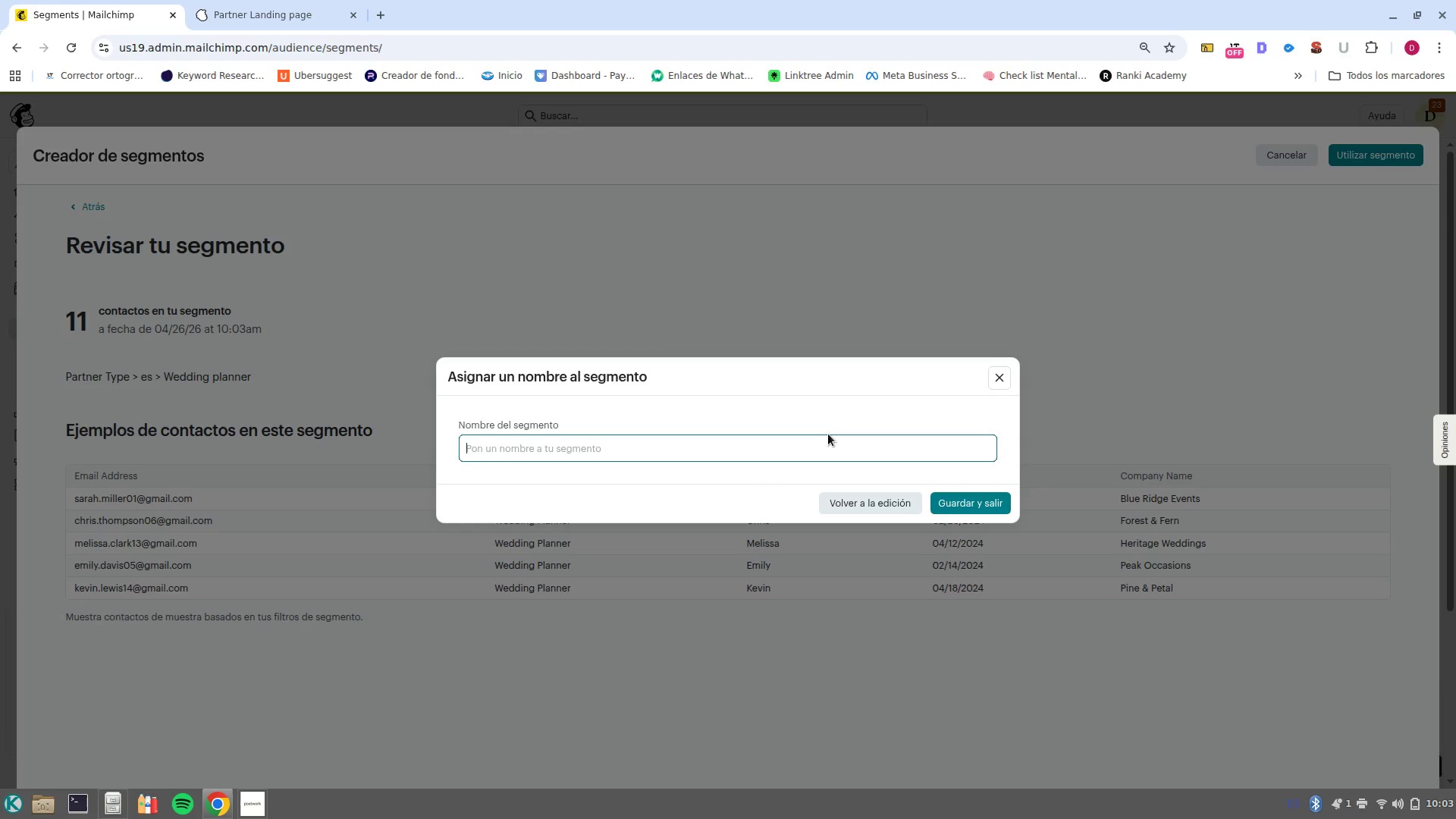 
left_click([828, 434])
 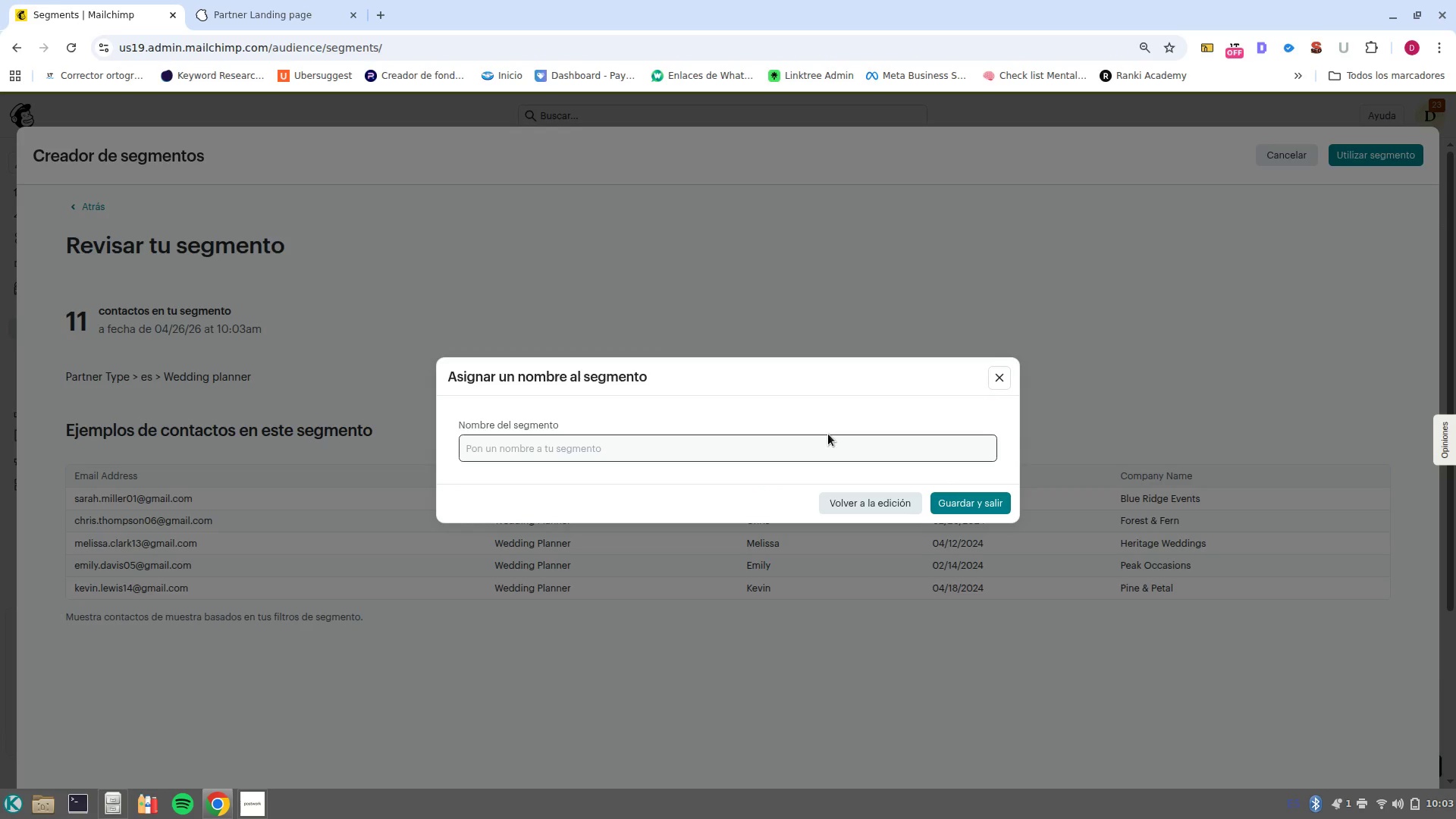 
type(We)
 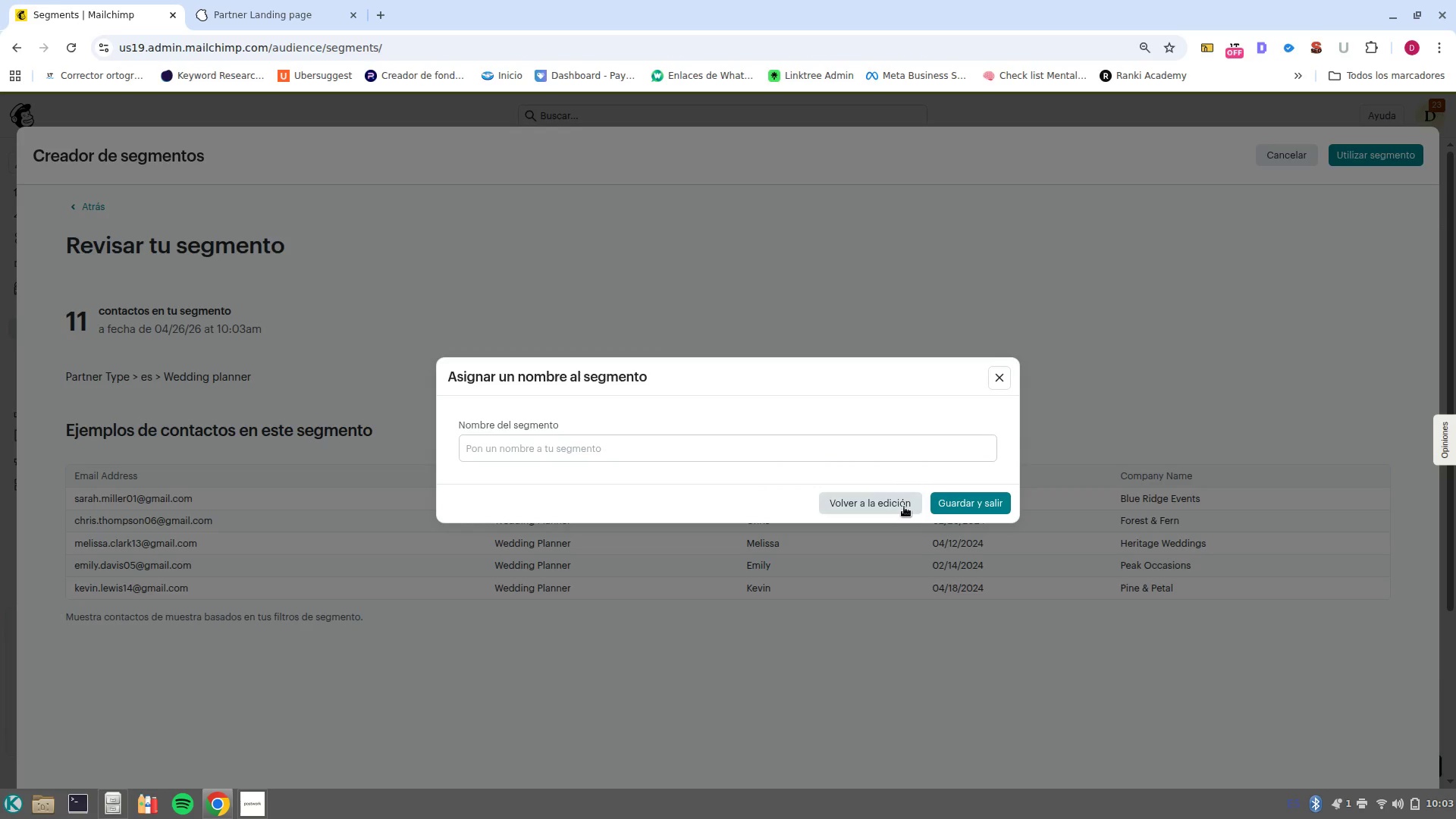 
left_click([900, 510])
 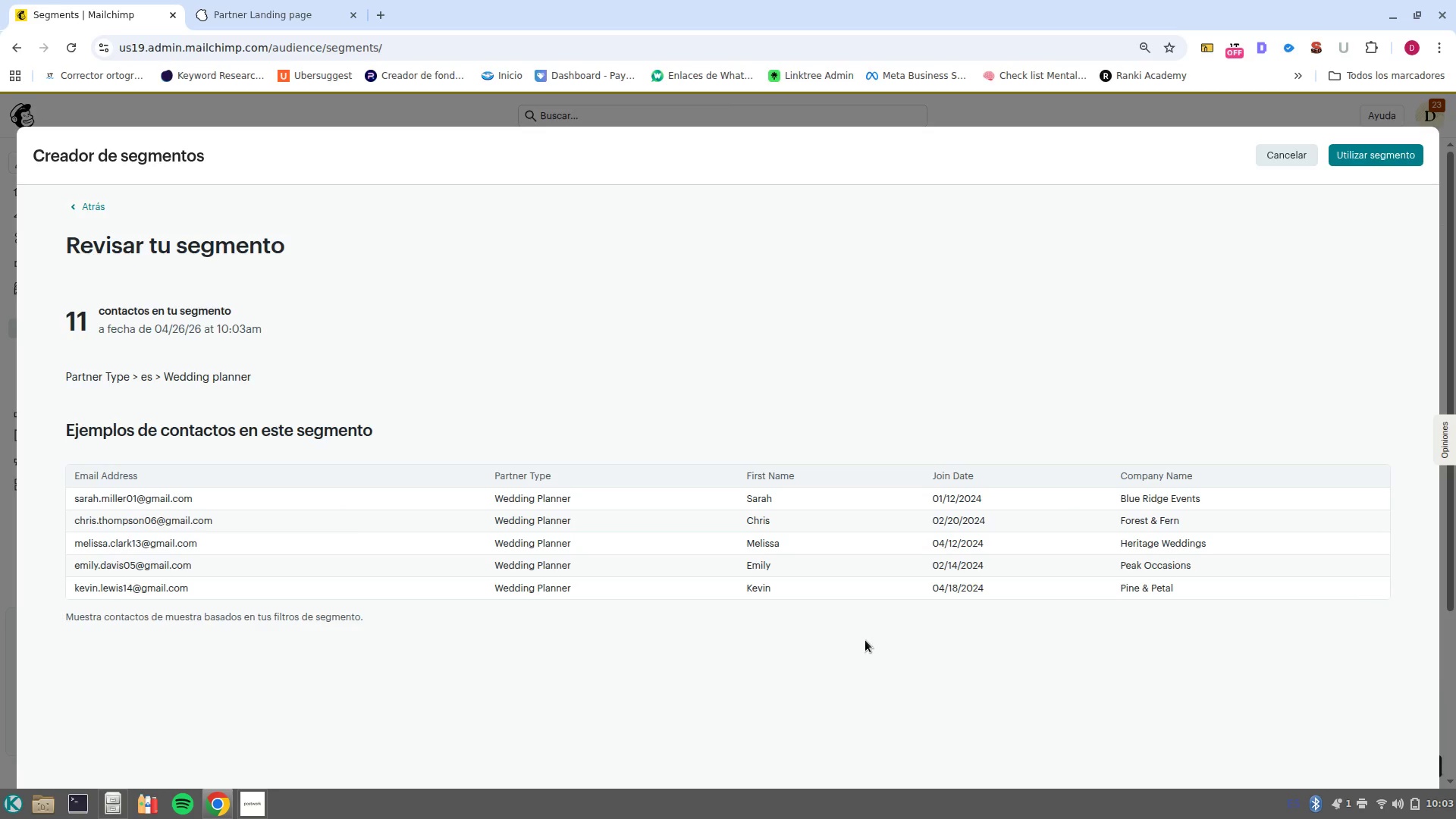 
key(PrintScreen)
 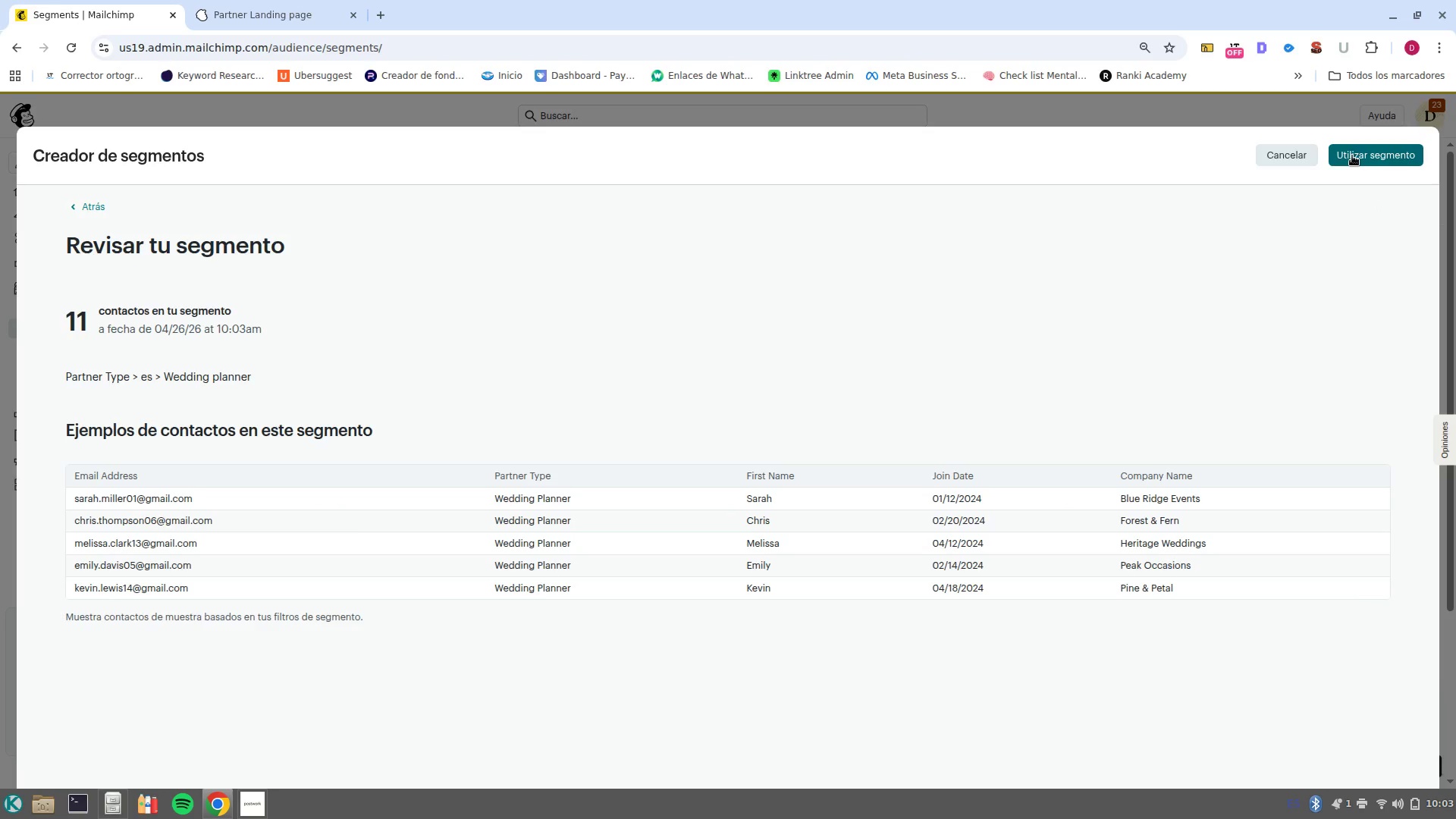 
left_click([1371, 164])
 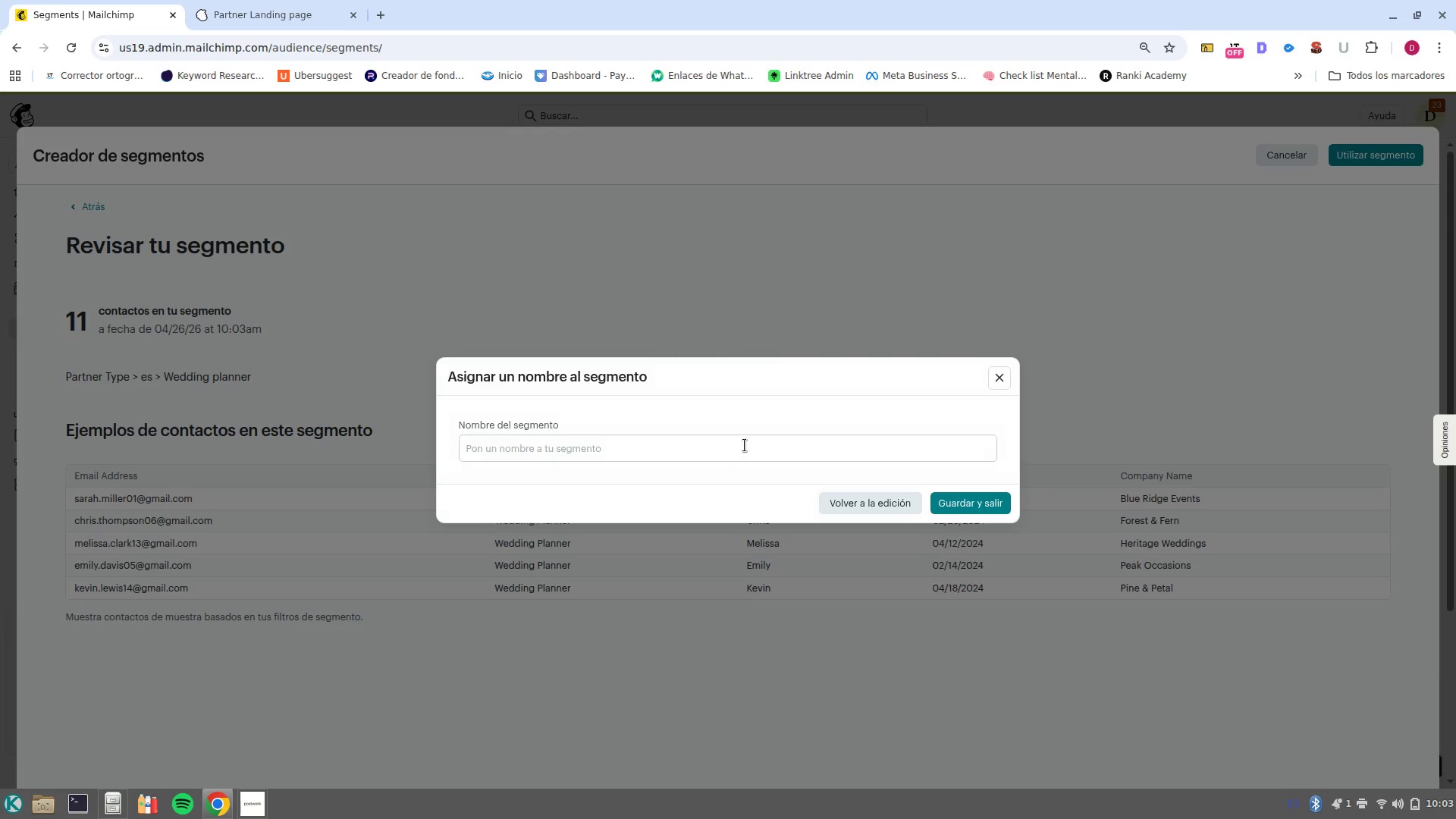 
left_click([745, 445])
 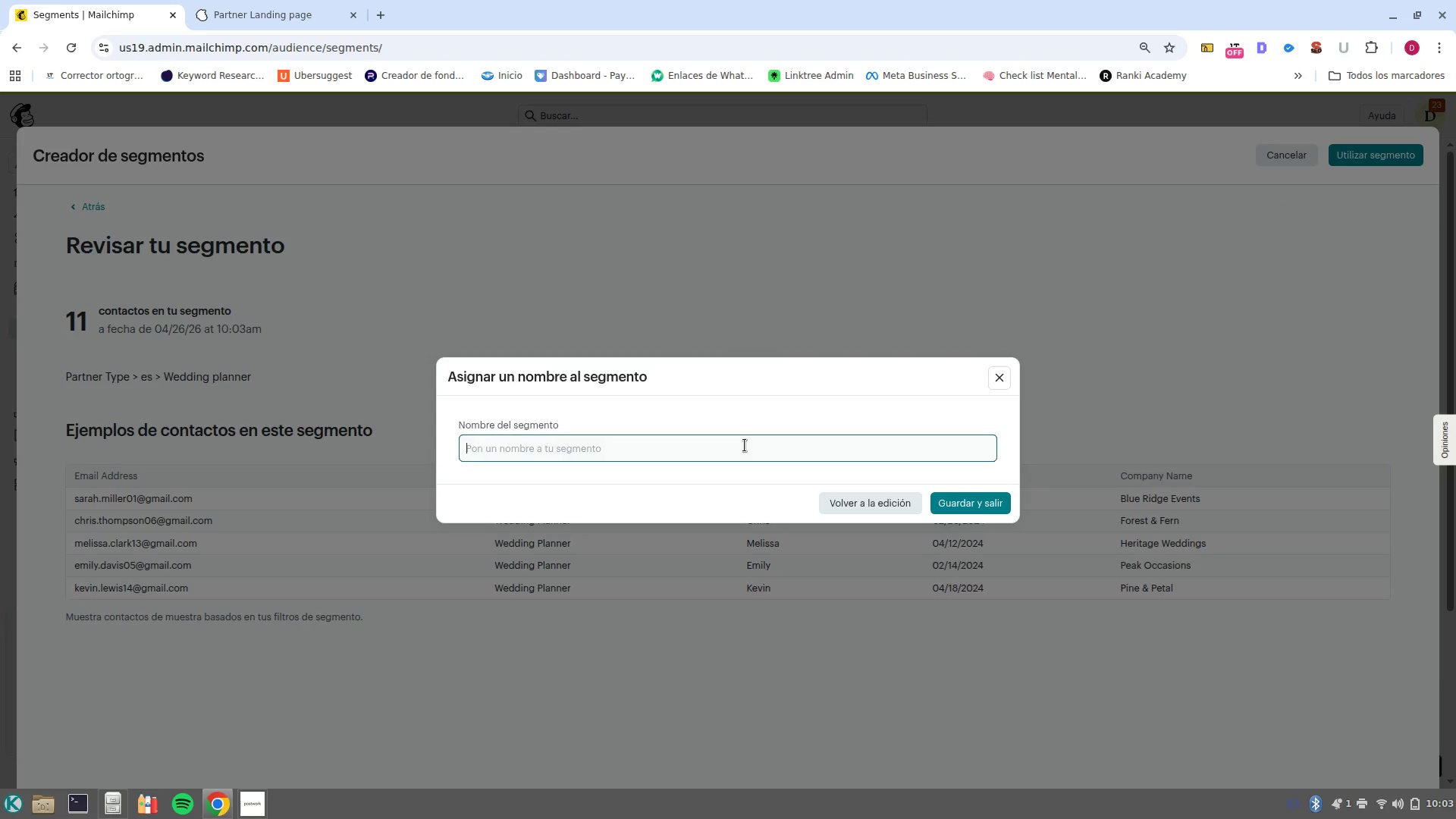 
type(Wedding plannet segment)
 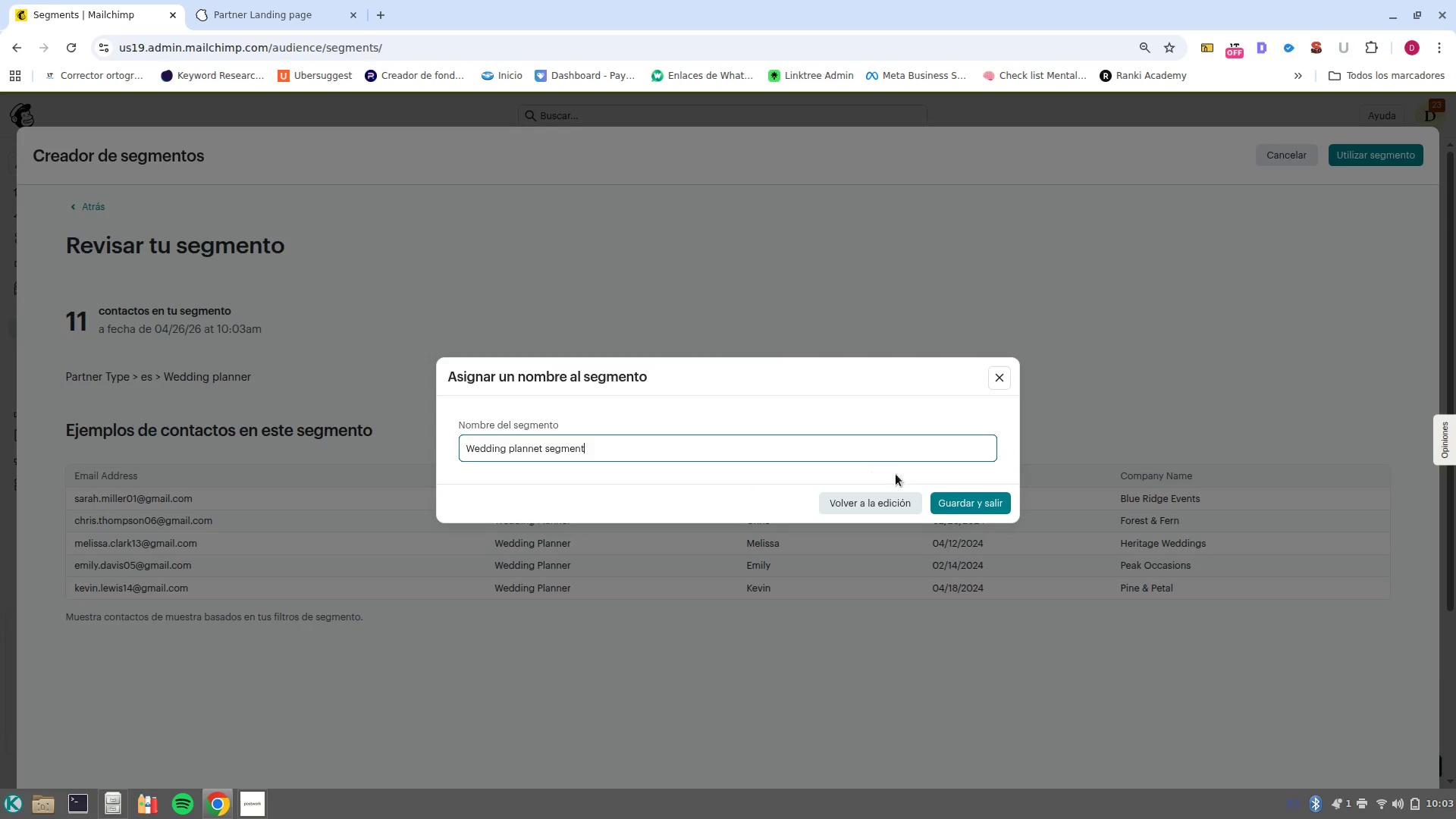 
left_click([975, 522])
 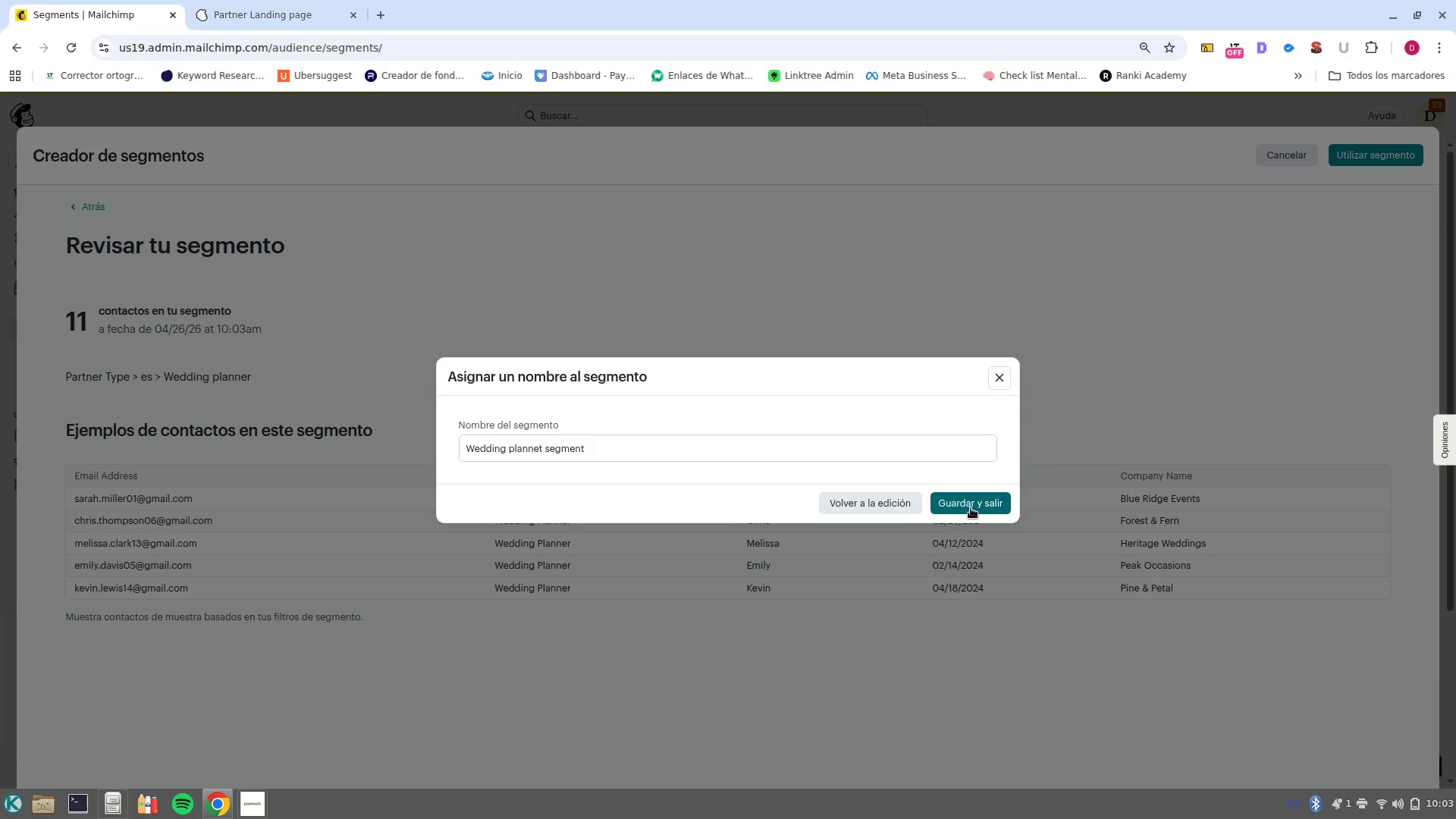 
left_click([971, 508])
 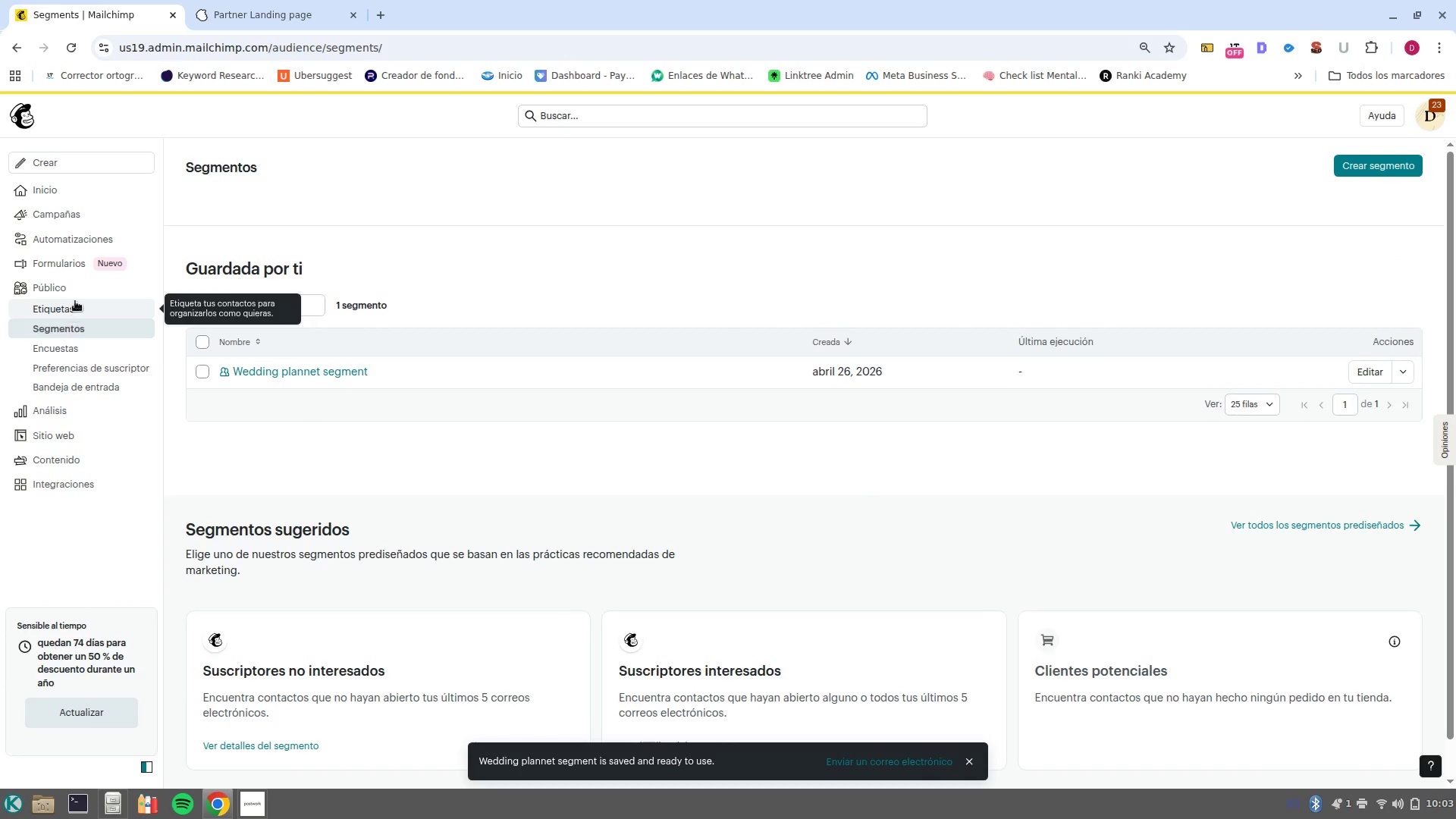 
left_click([81, 291])
 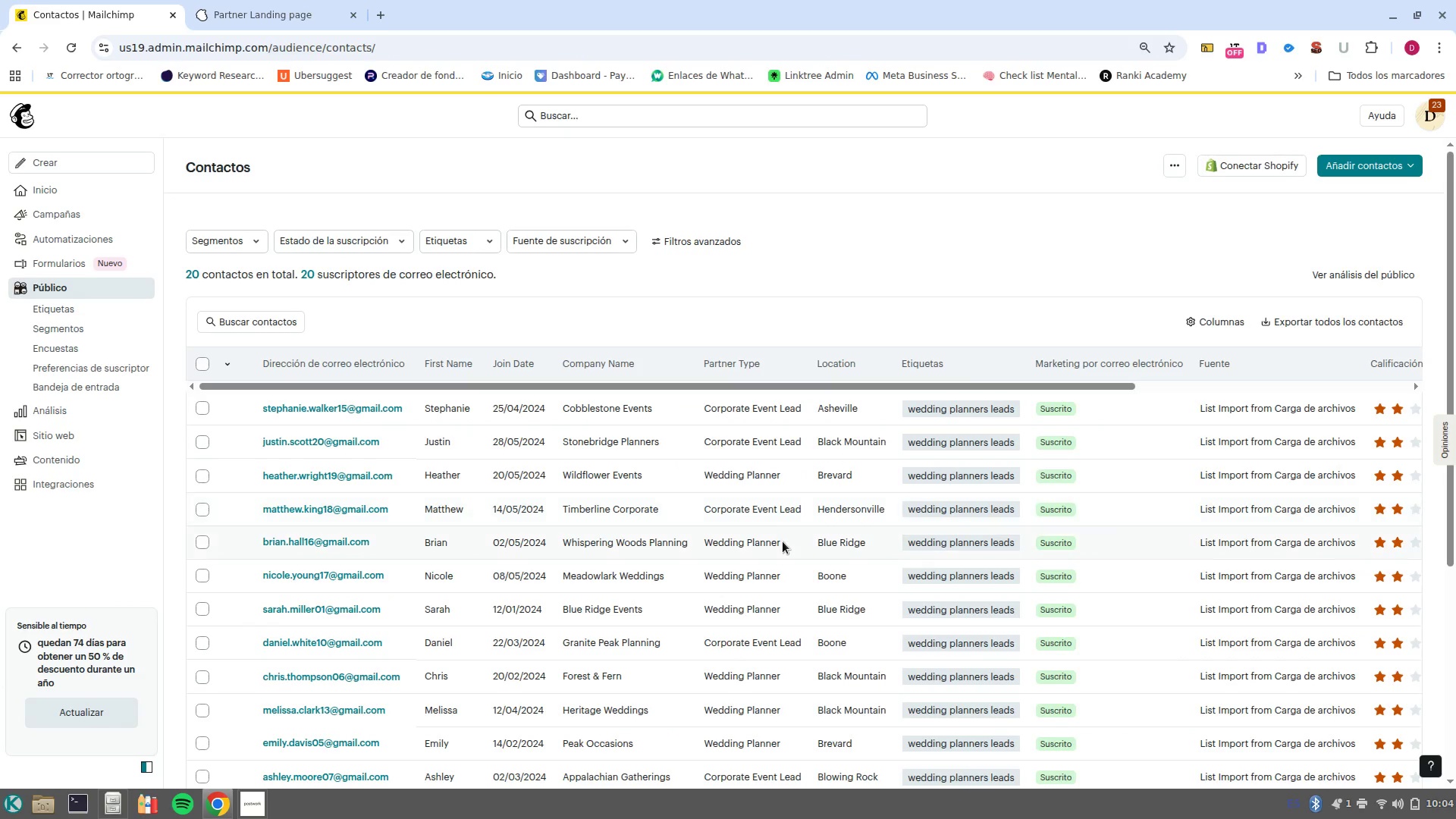 
wait(6.29)
 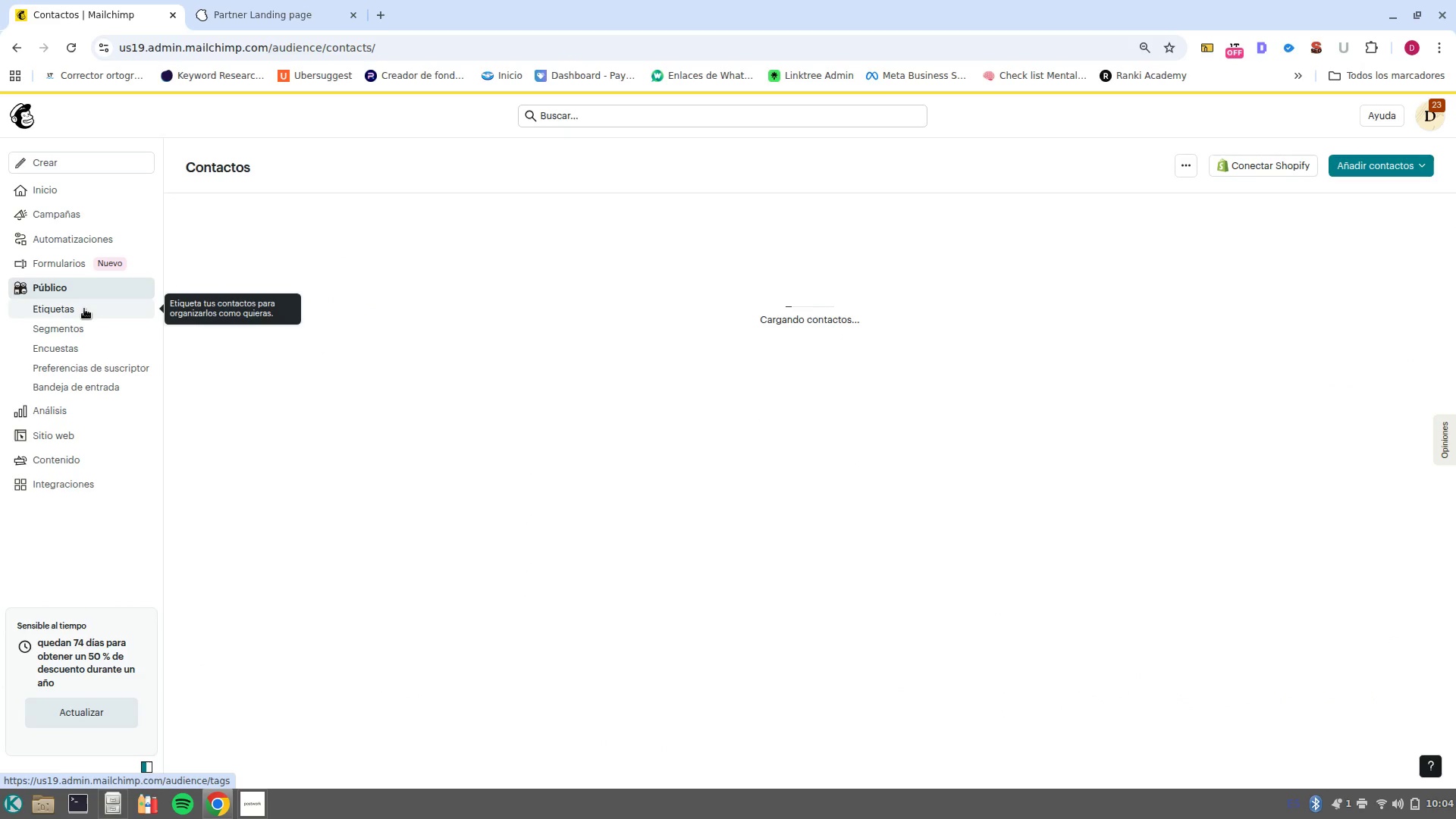 
left_click_drag(start_coordinate=[704, 510], to_coordinate=[802, 514])
 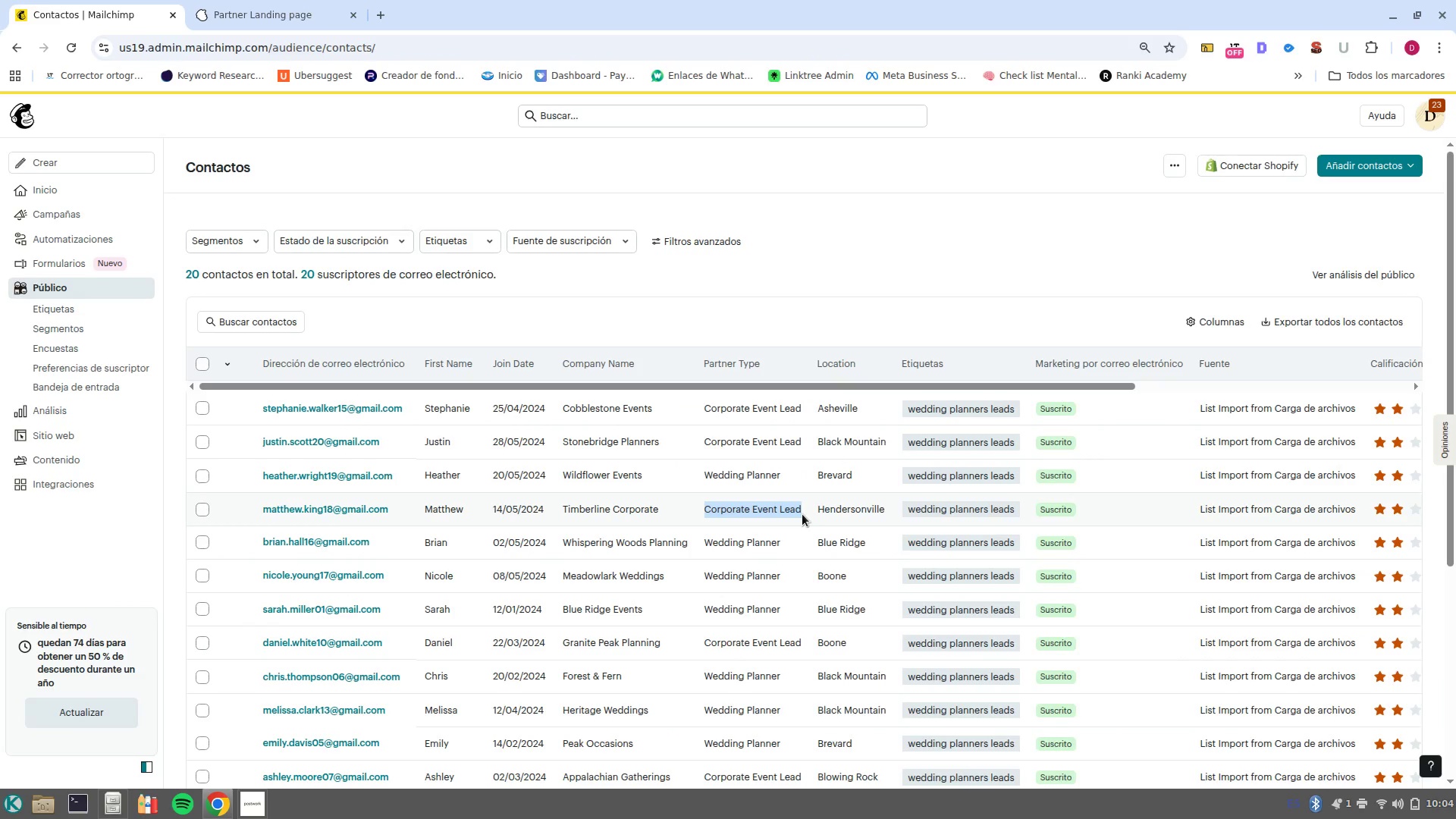 
key(Control+C)
 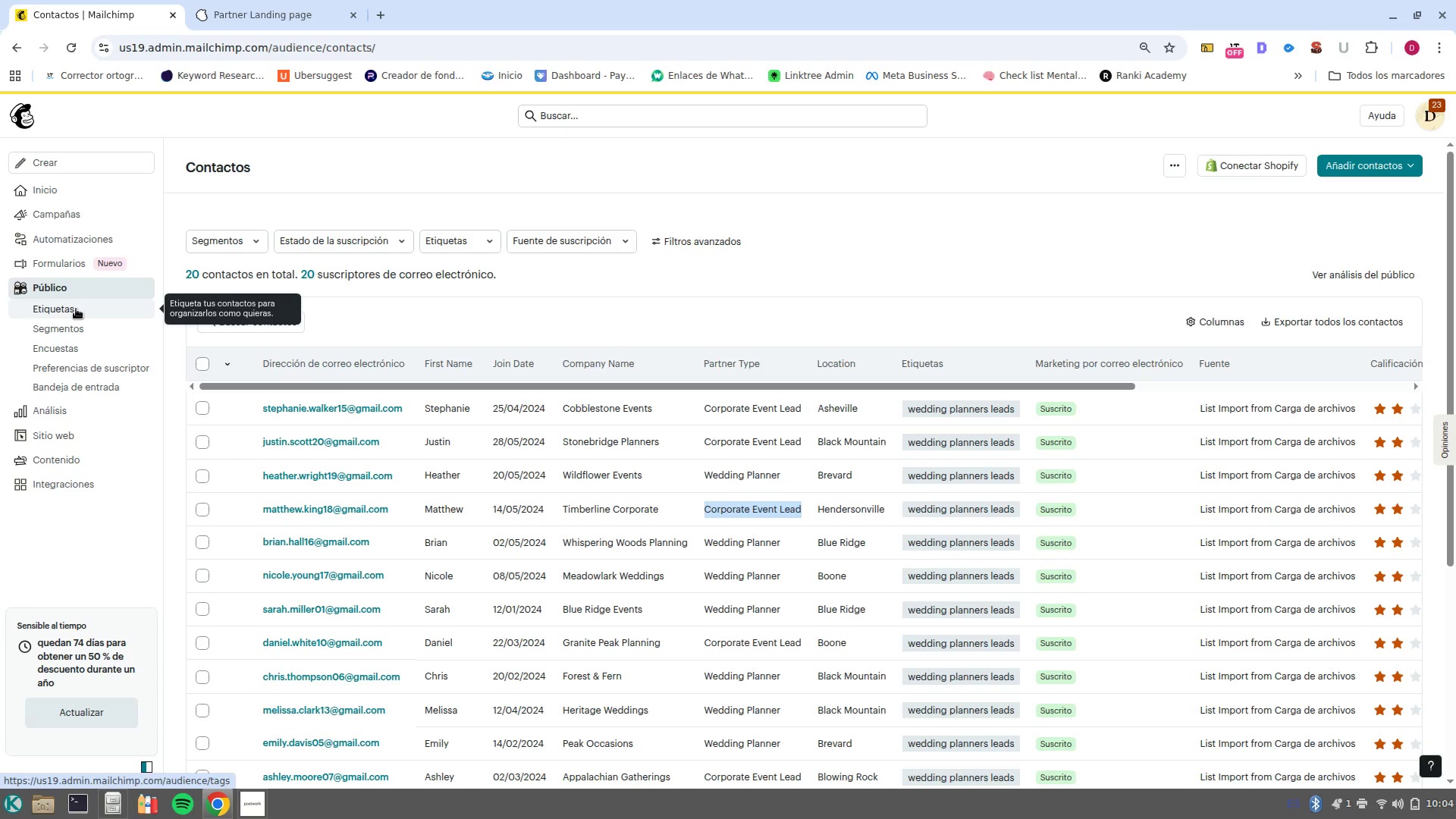 
left_click([76, 309])
 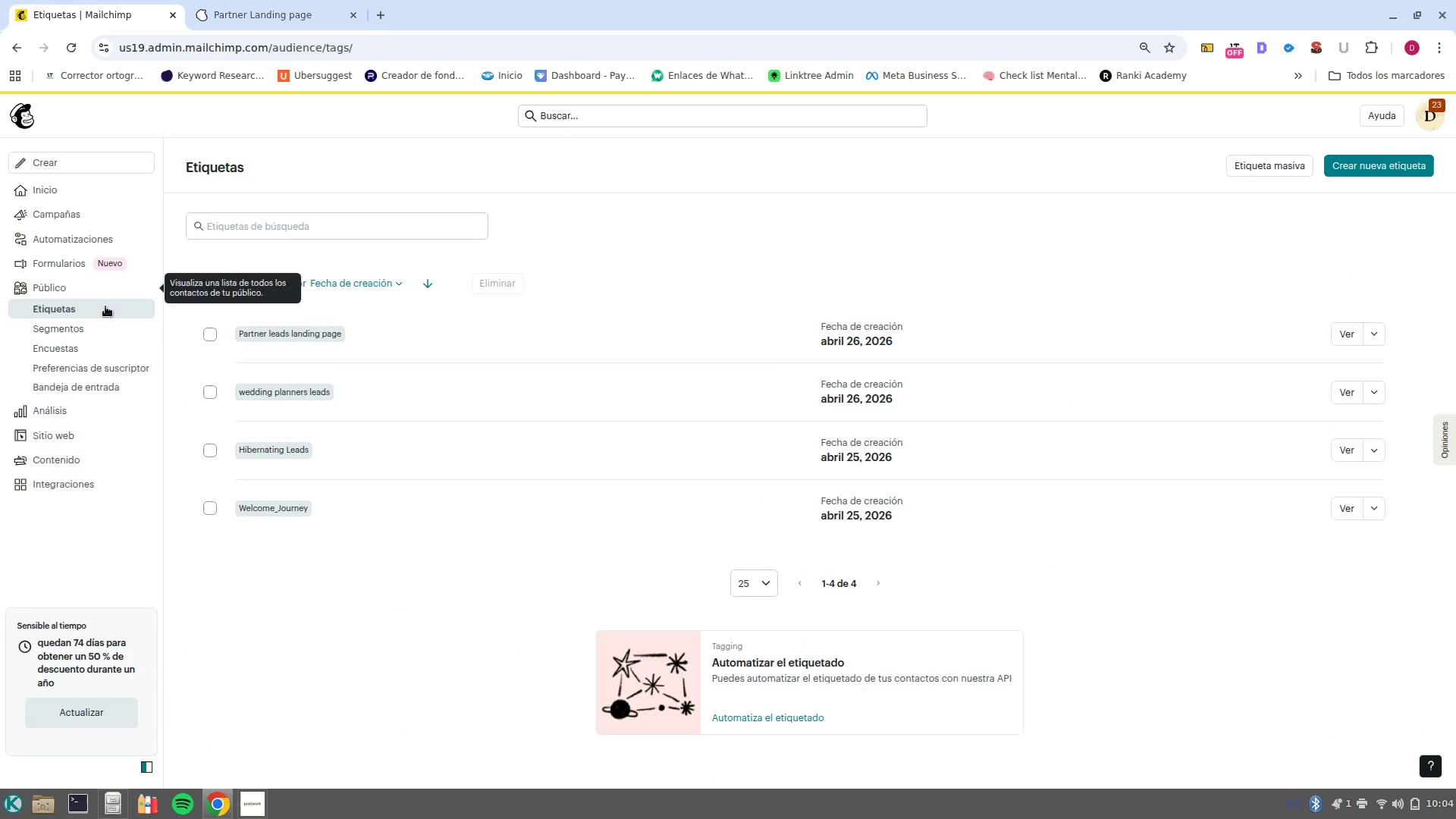 
left_click([84, 323])
 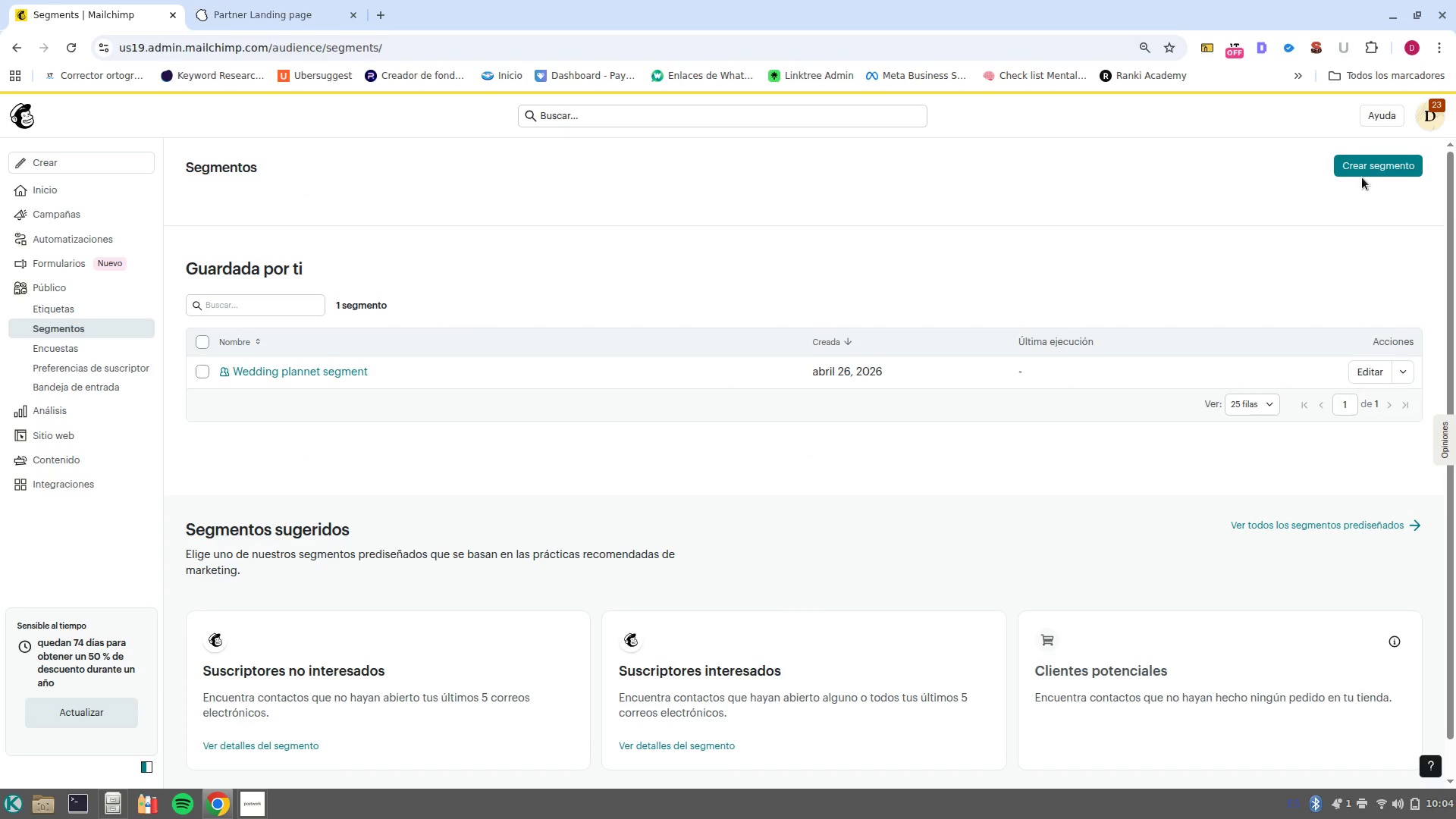 
left_click([1362, 172])
 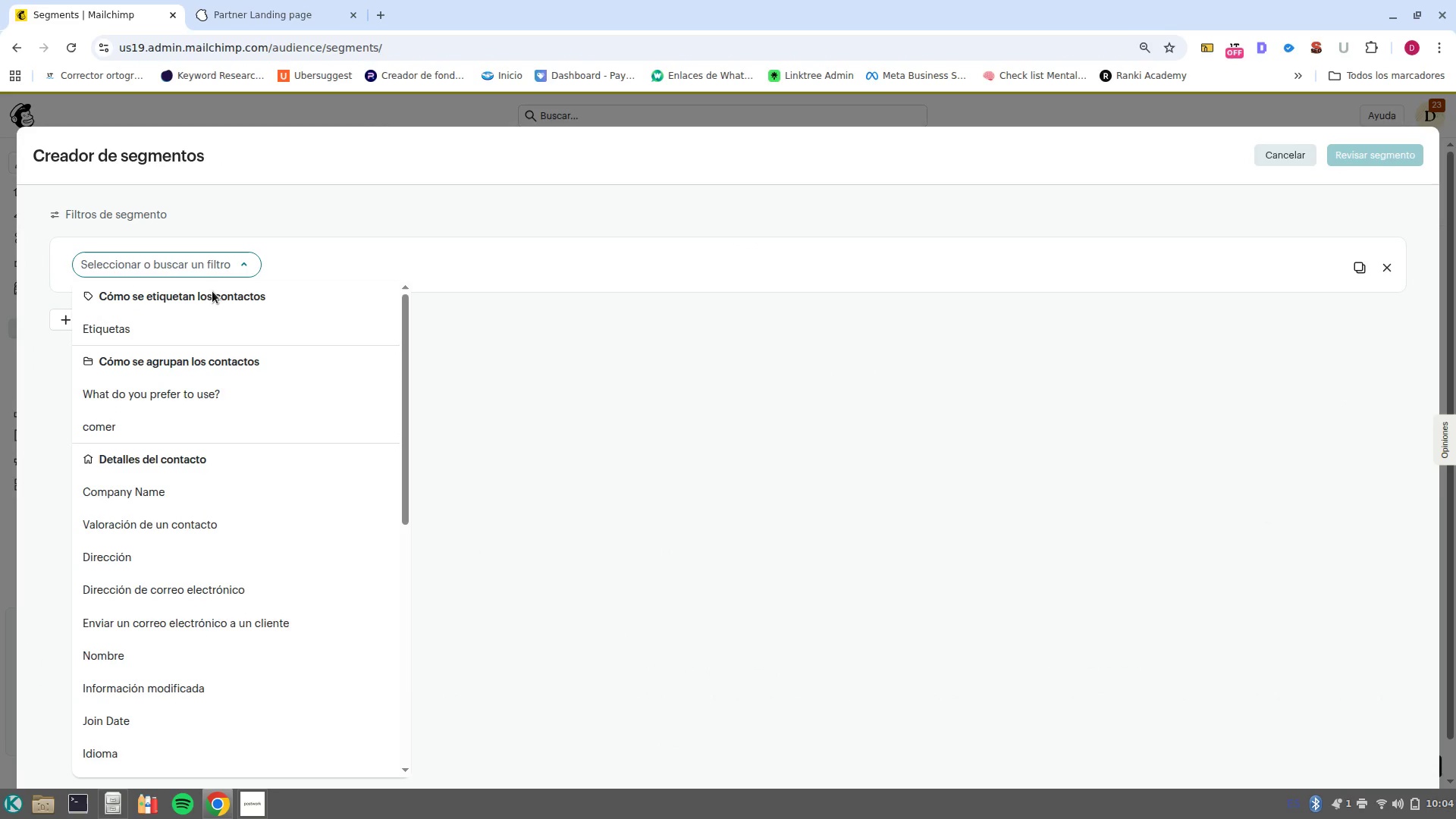 
scroll: coordinate [248, 595], scroll_direction: down, amount: 5.0
 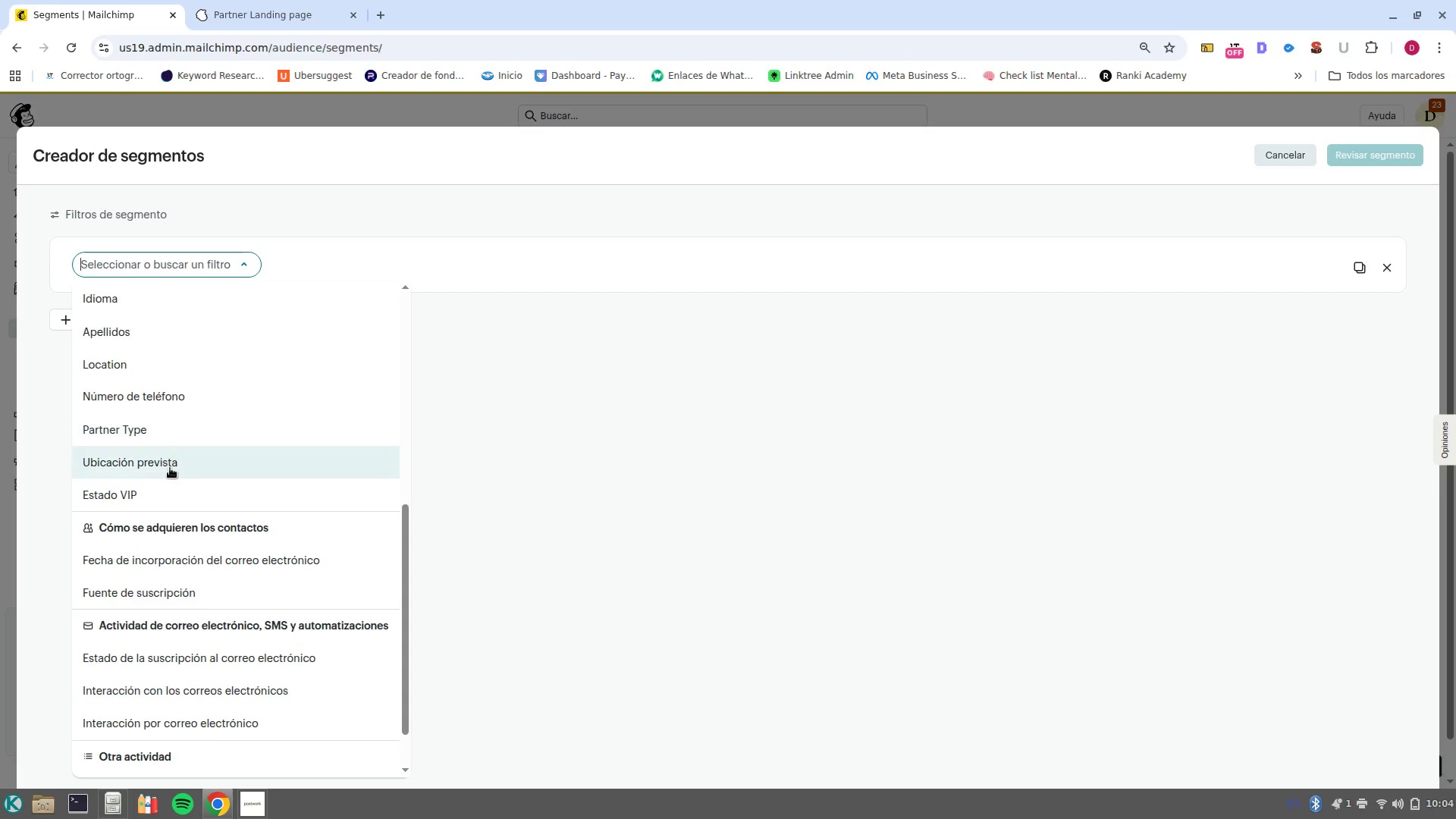 
left_click([162, 428])
 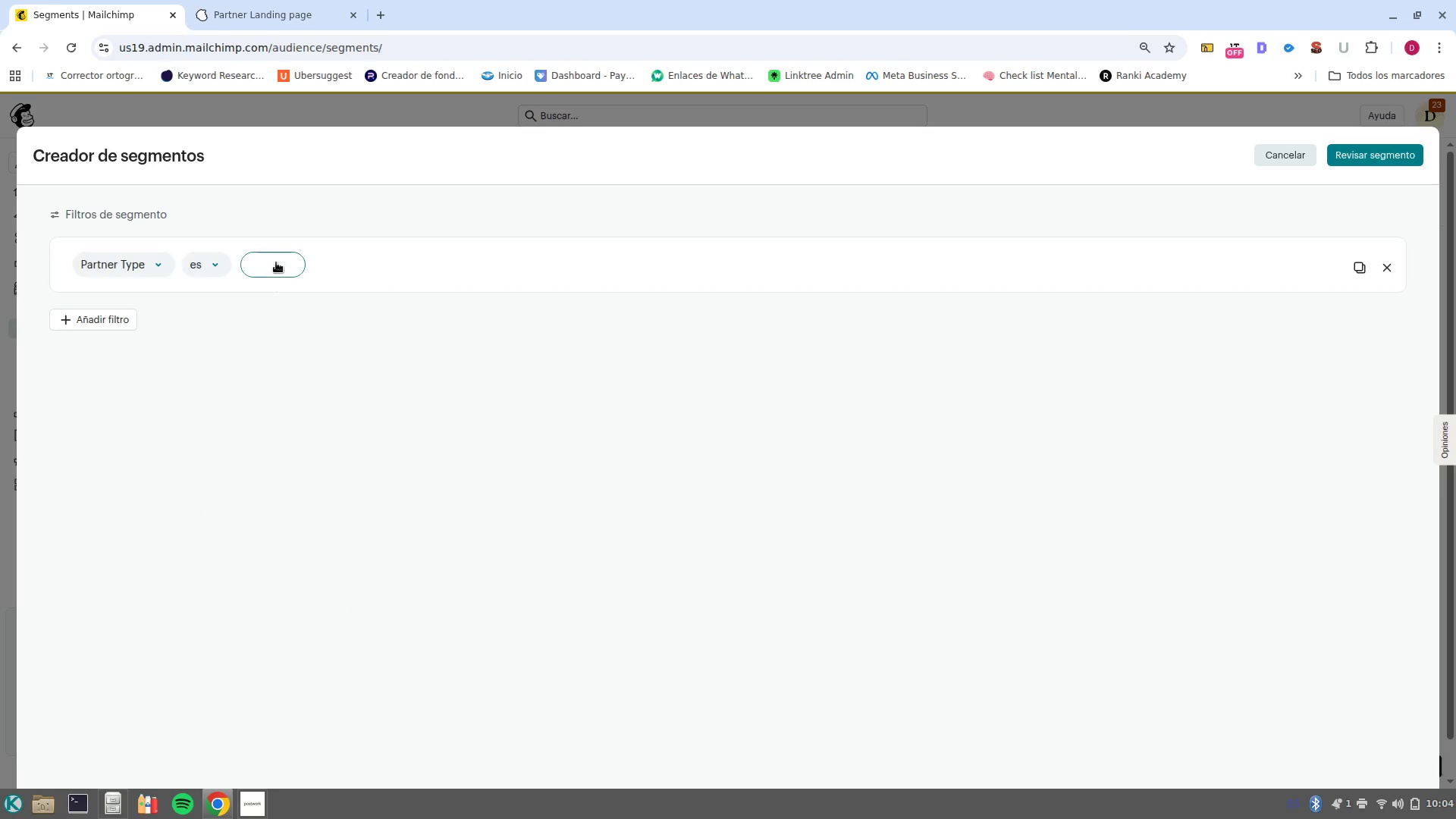 
left_click([273, 259])
 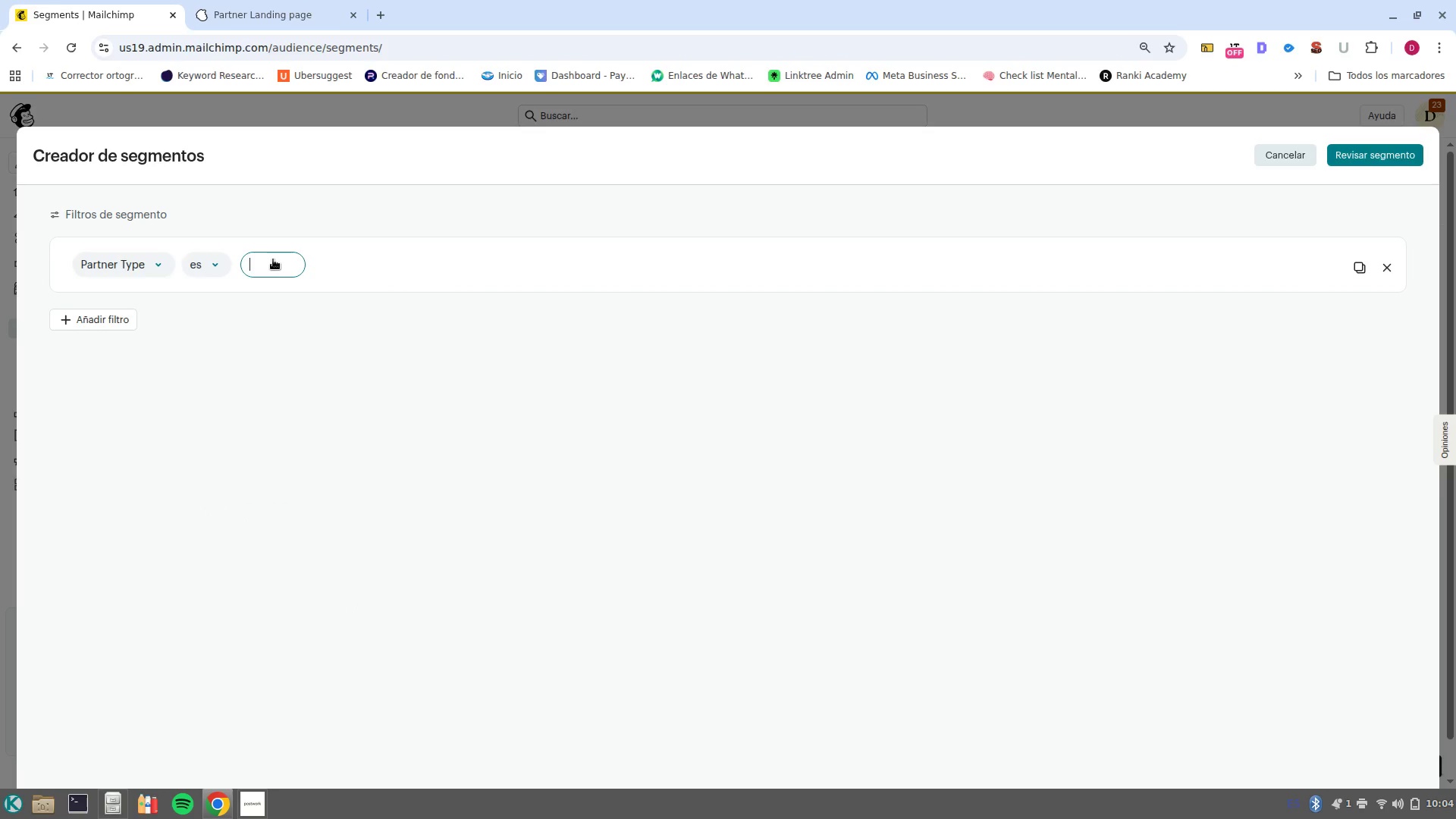 
key(Control+V)
 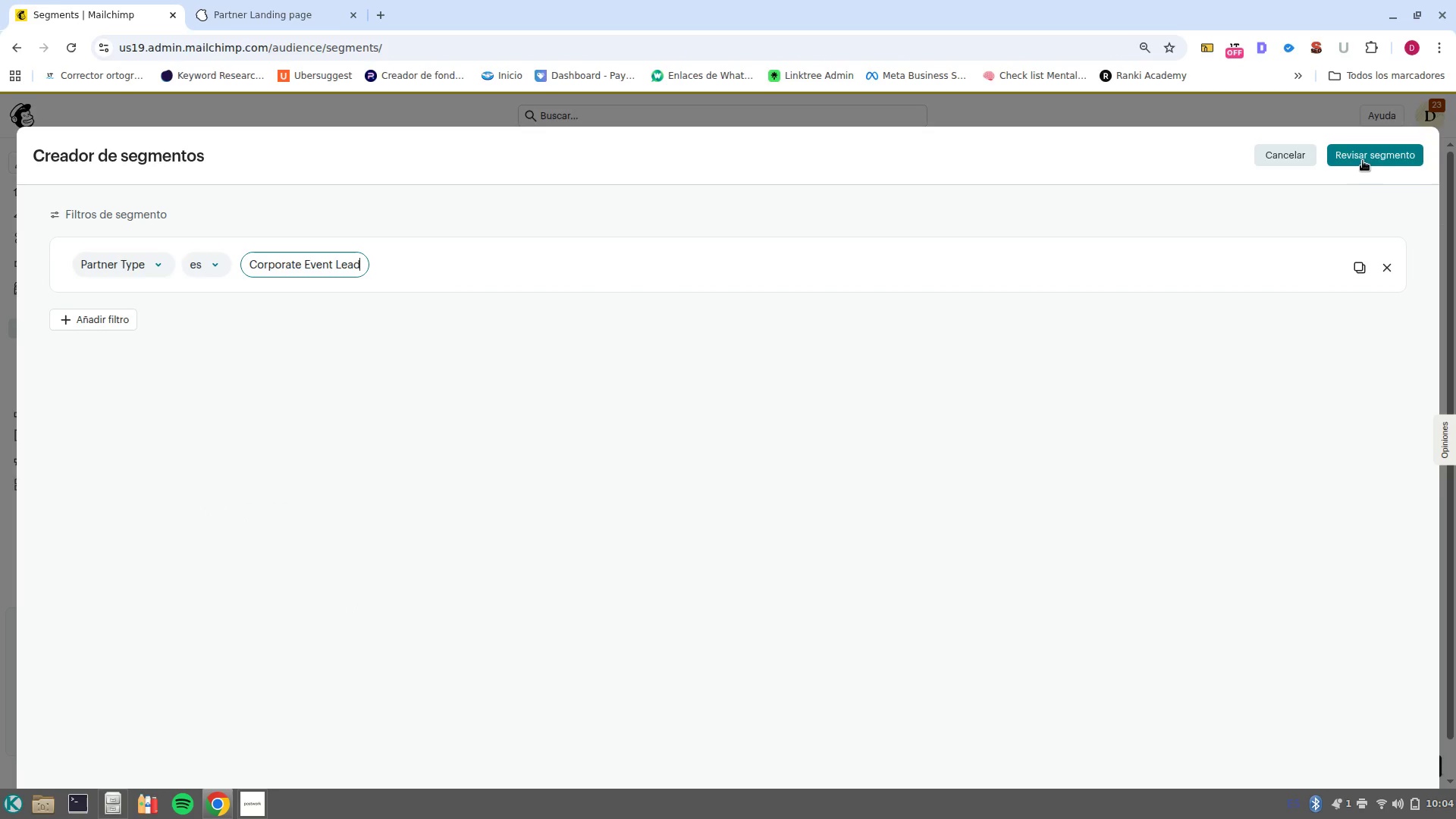 
left_click([1363, 159])
 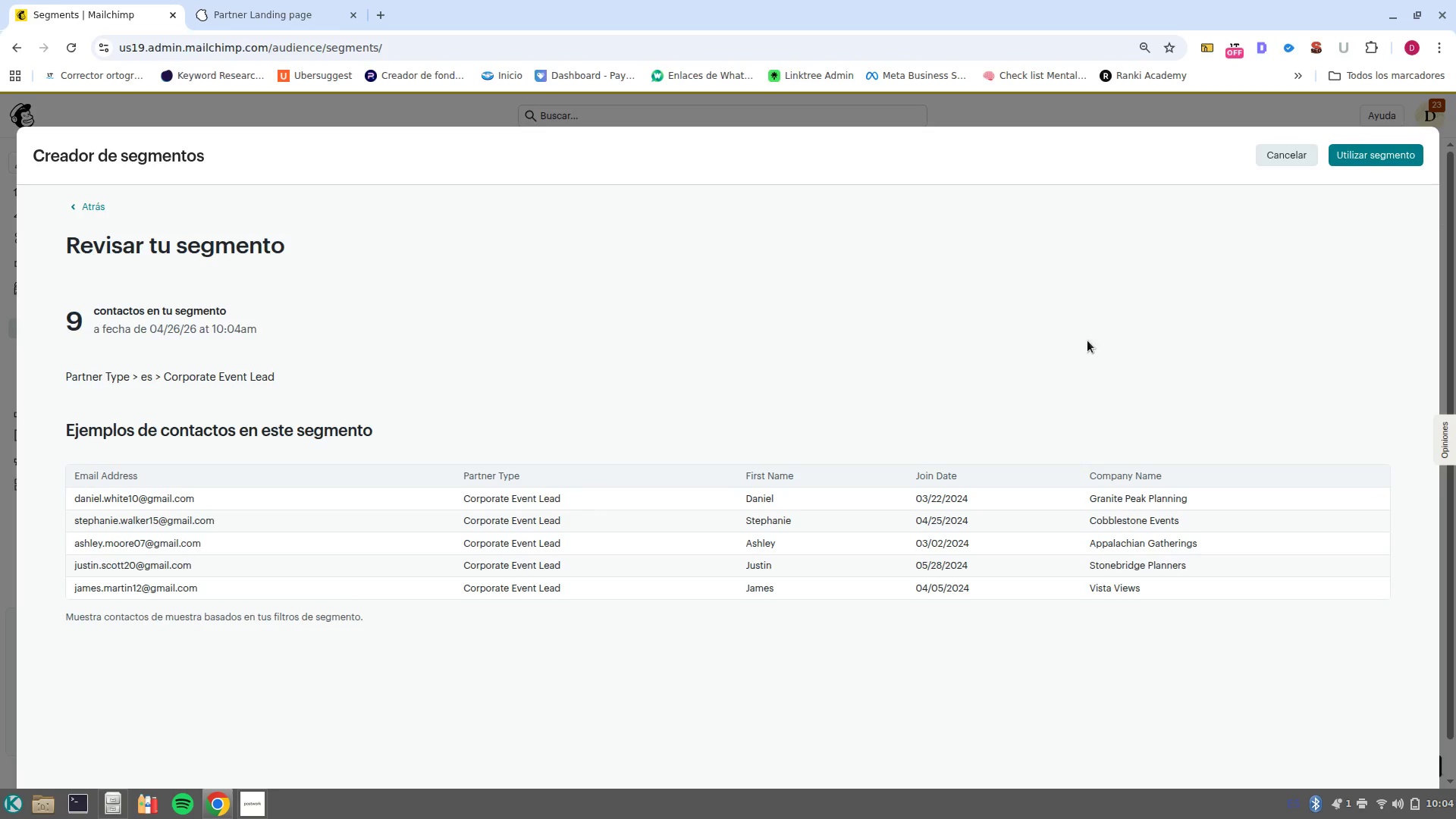 
left_click([1354, 159])
 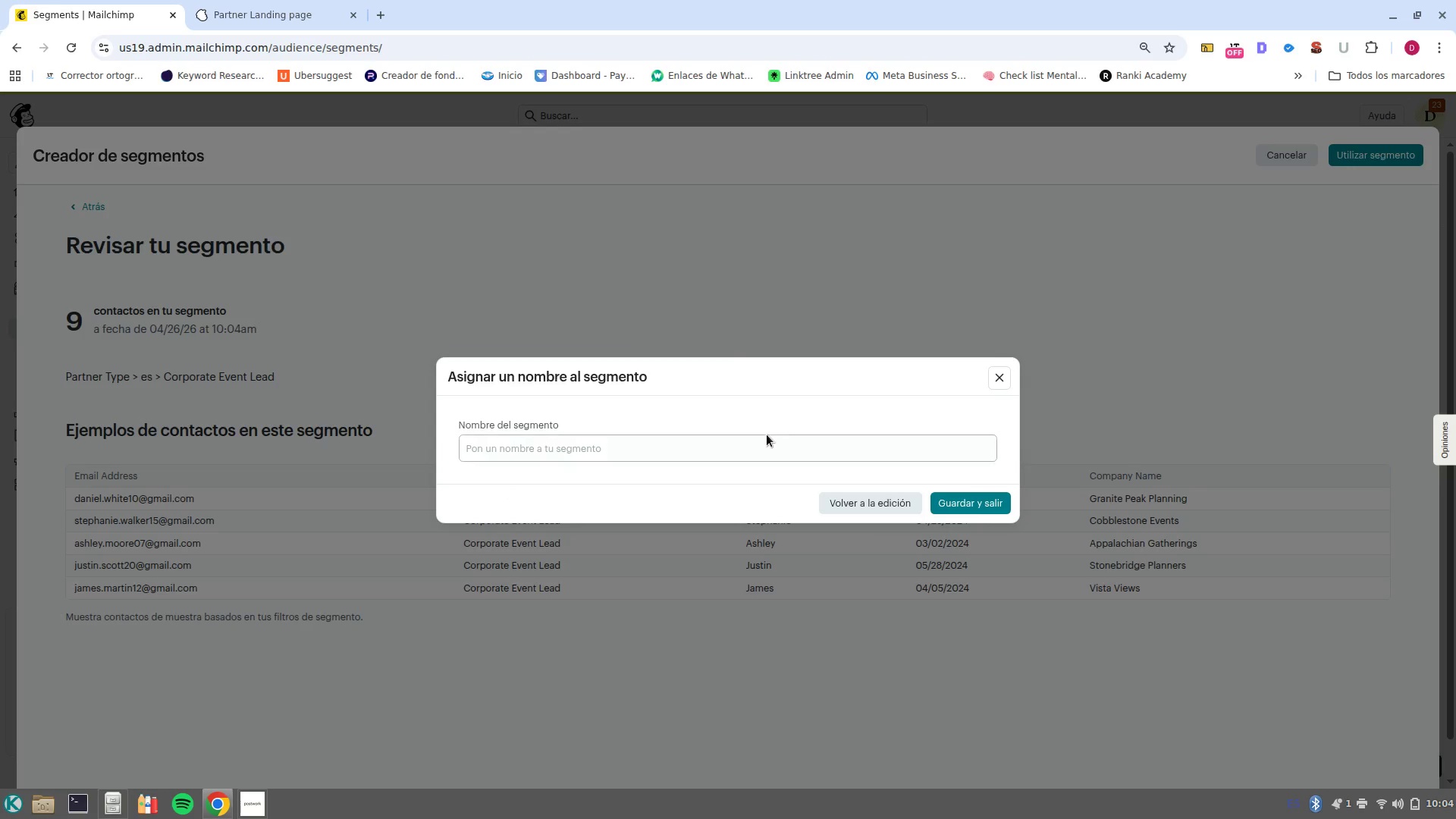 
left_click([772, 446])
 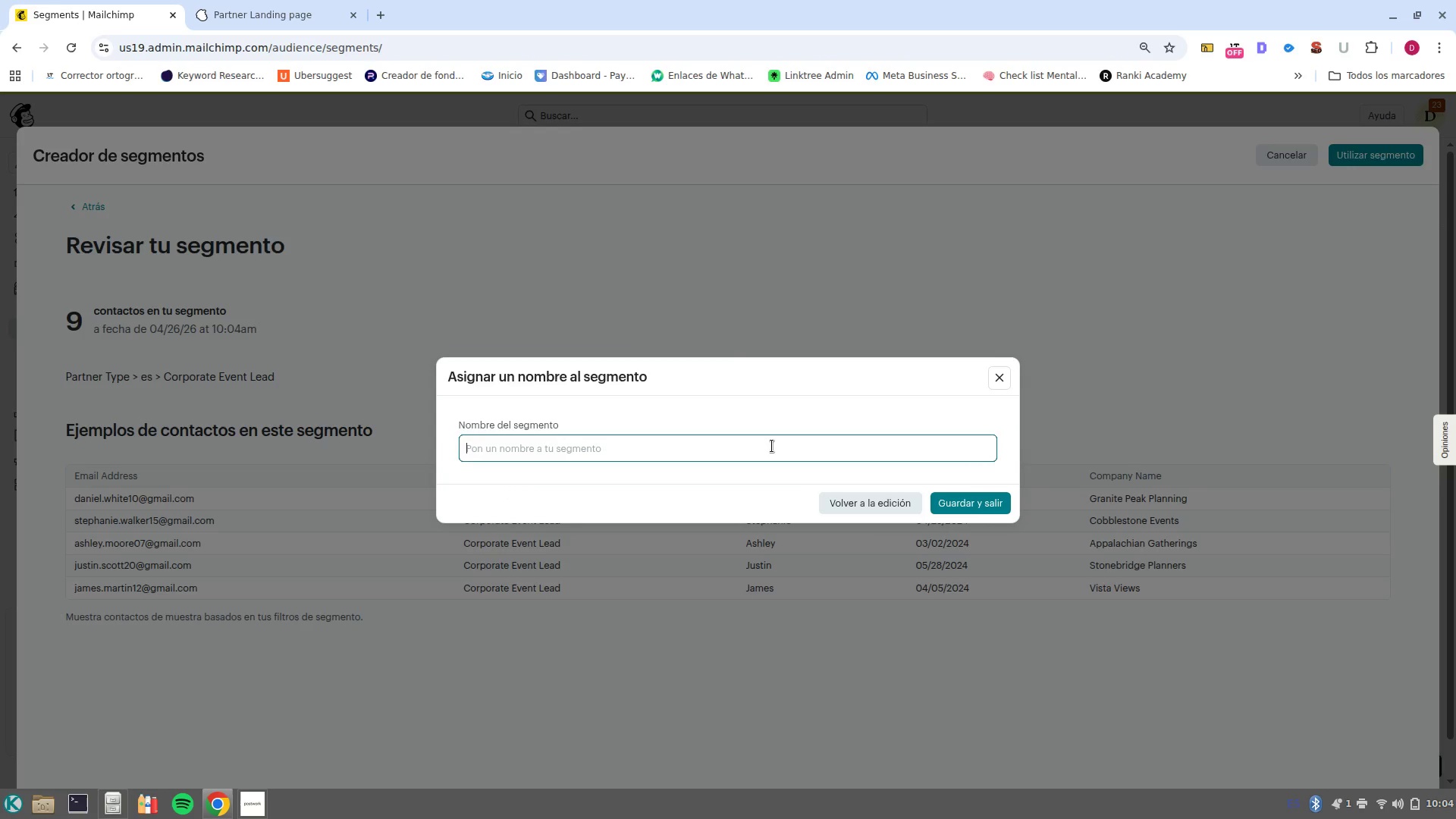 
key(Control+V)
 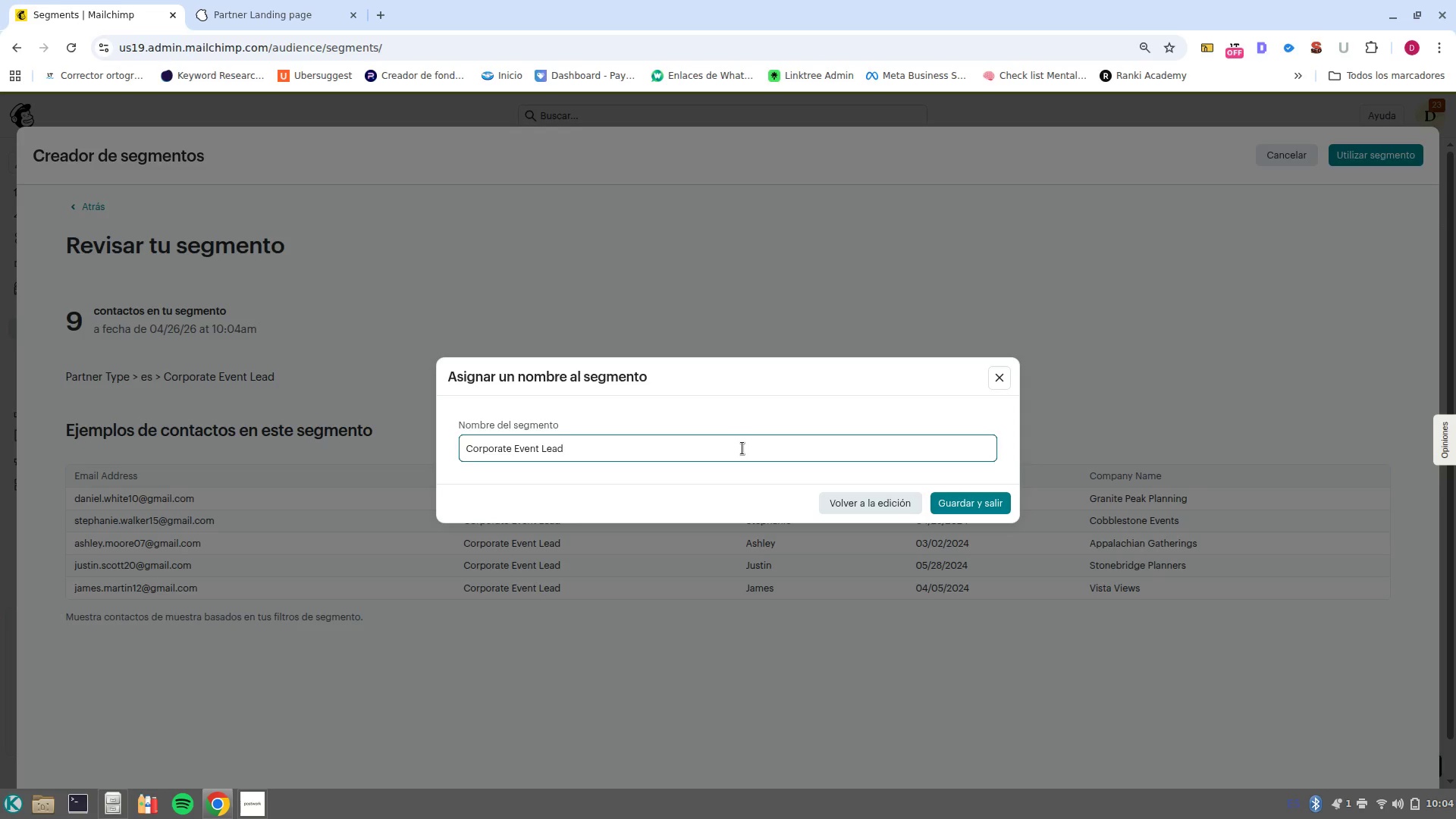 
type( Segment)
 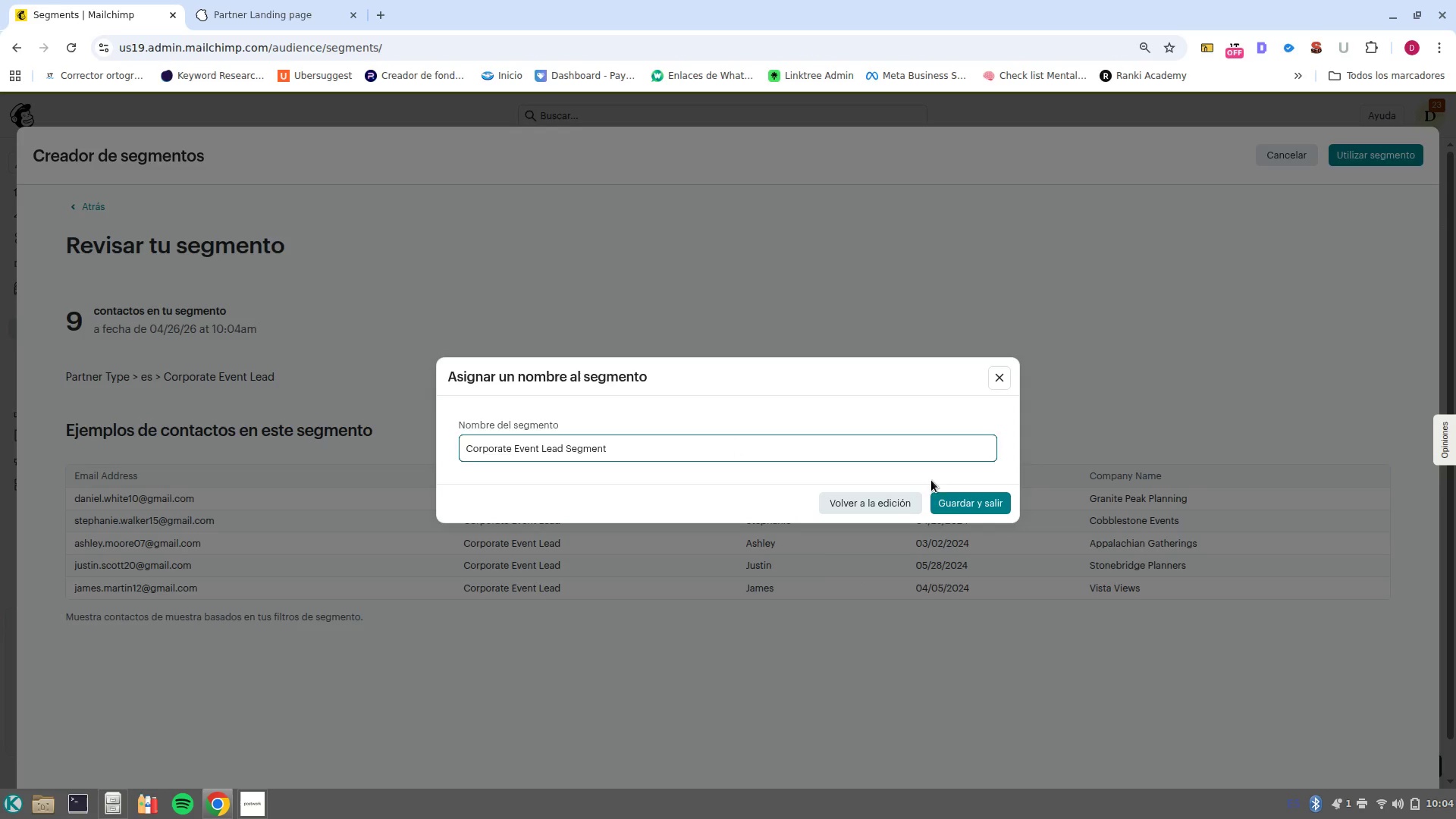 
left_click([957, 516])
 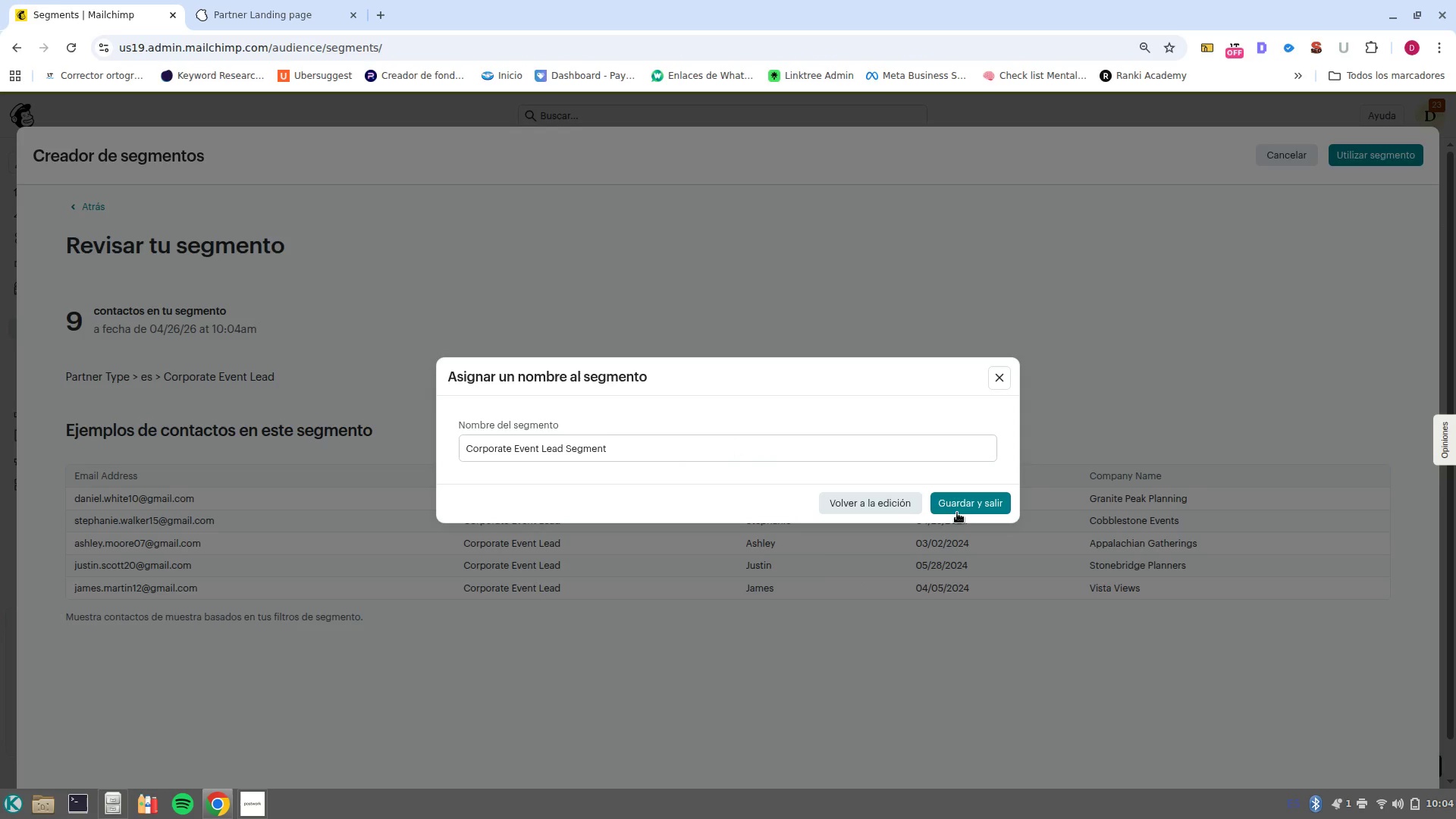 
left_click([956, 510])
 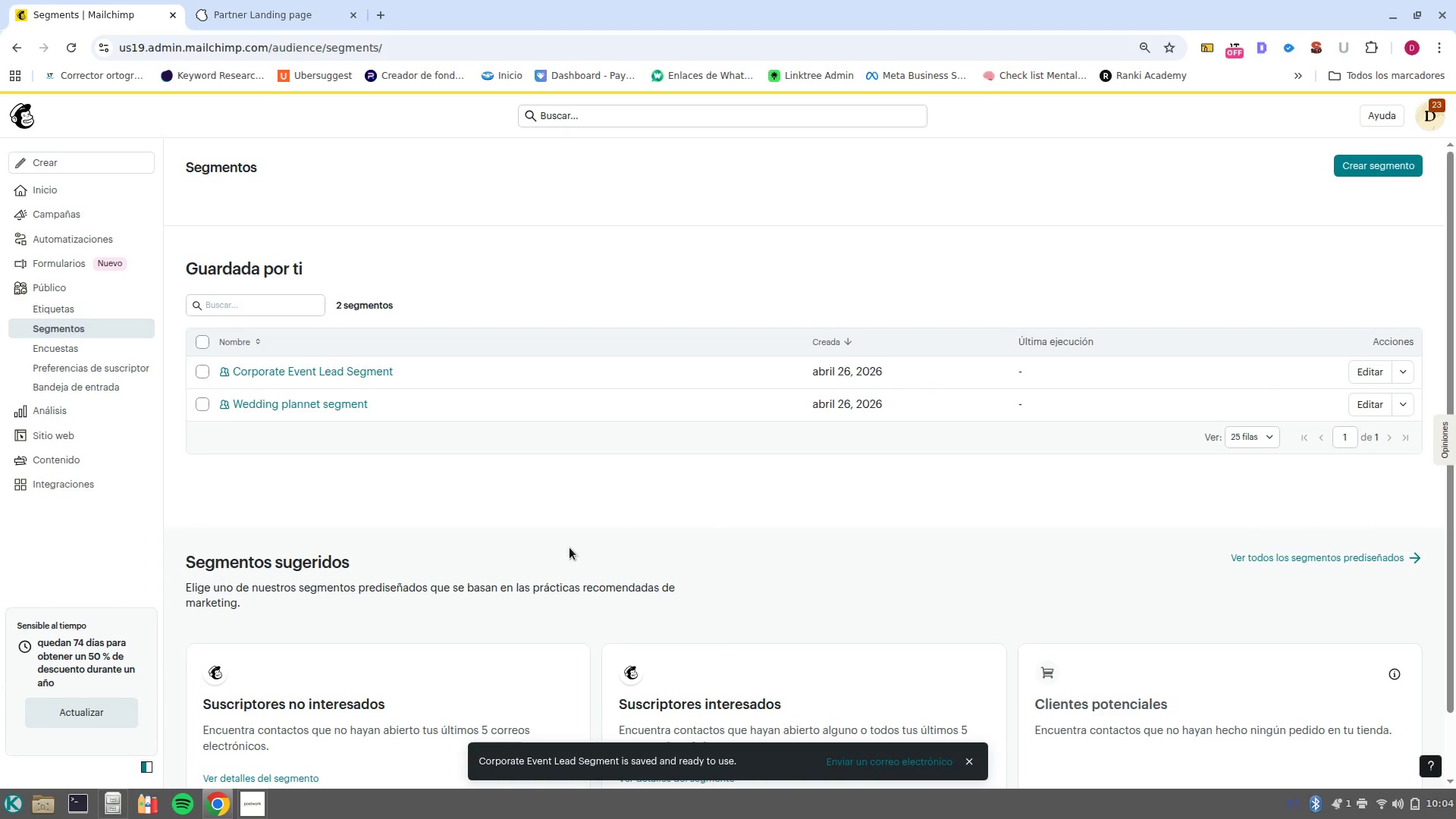 
wait(10.11)
 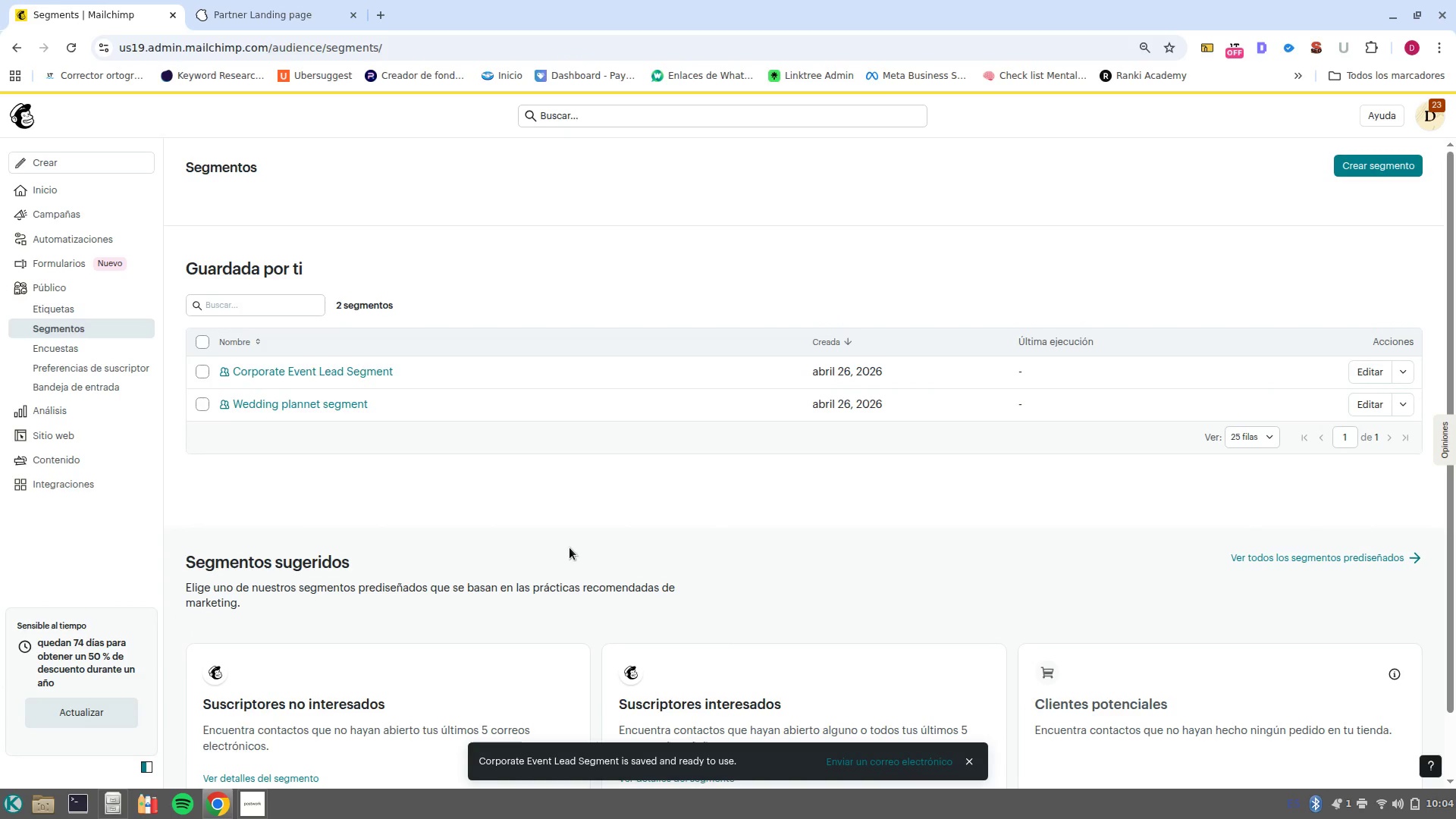 
left_click([90, 294])
 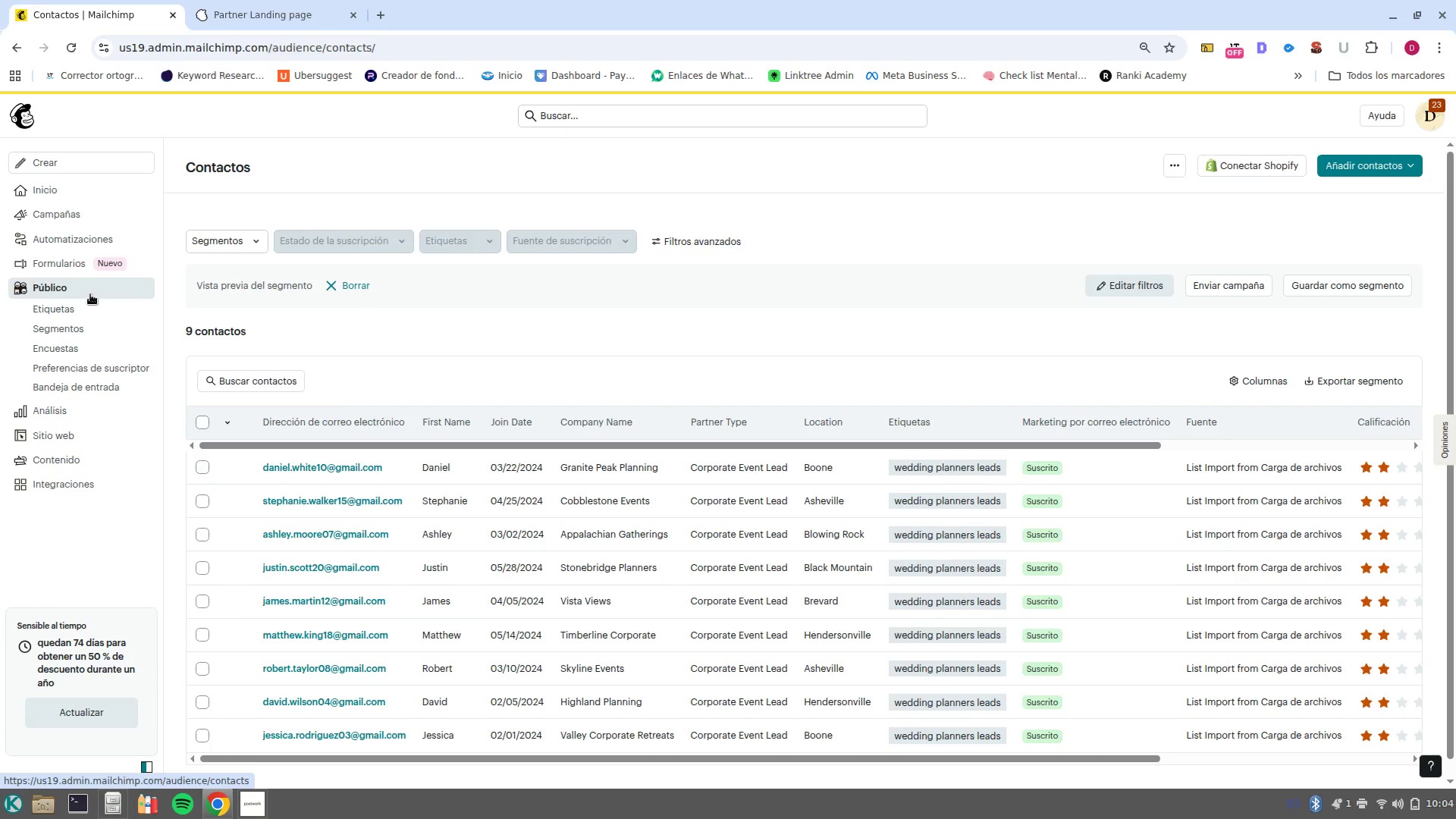 
scroll: coordinate [601, 513], scroll_direction: down, amount: 1.0
 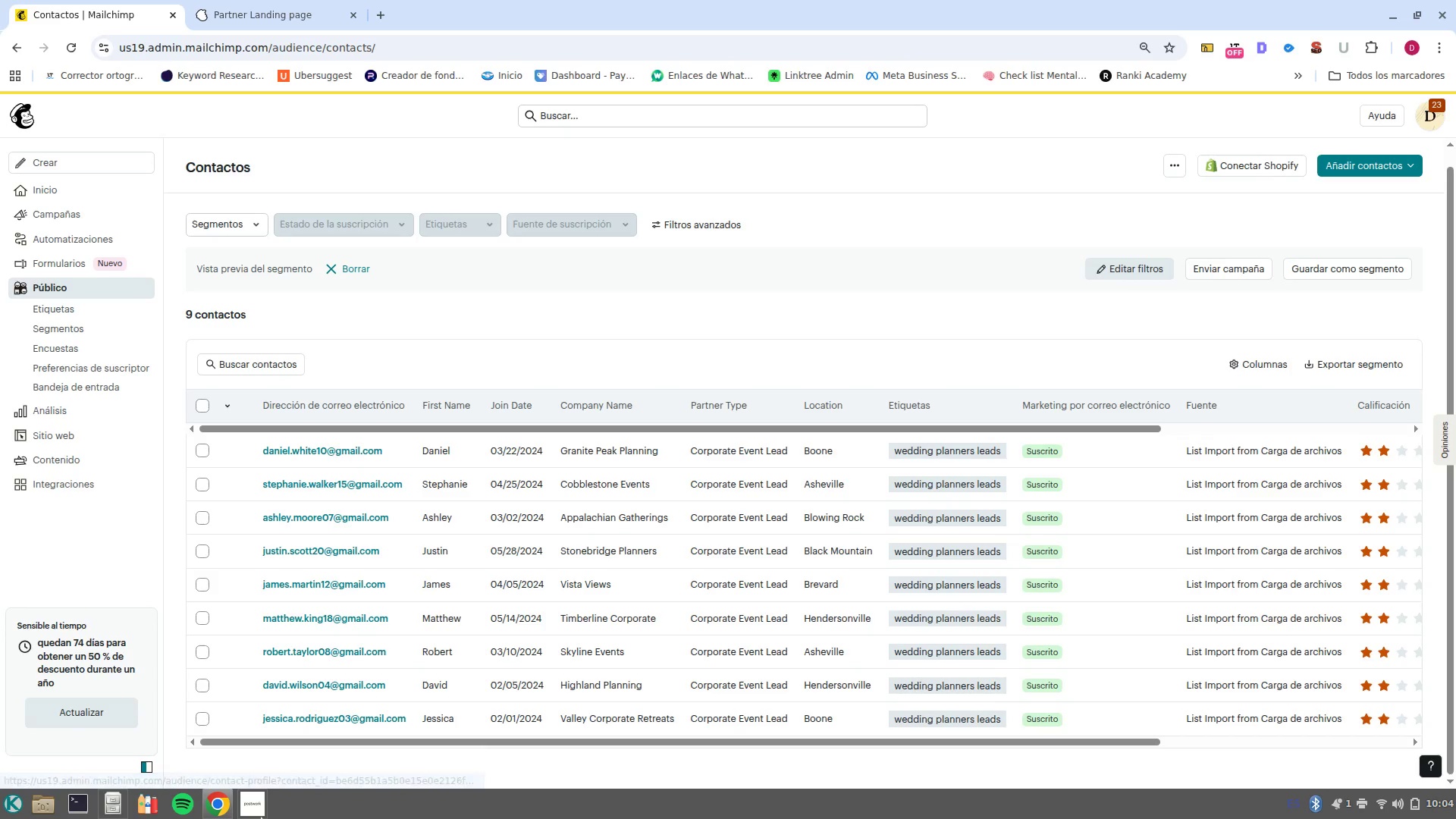 